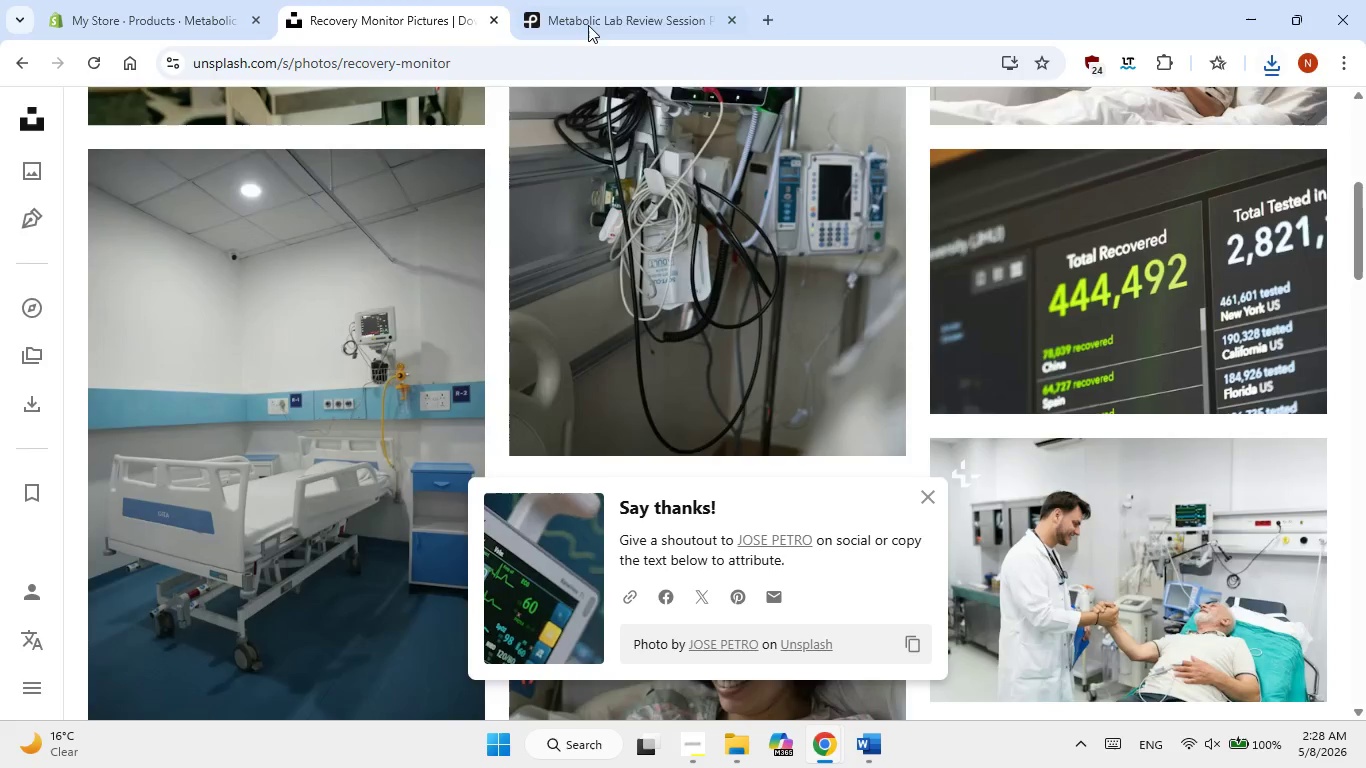 
left_click([597, 25])
 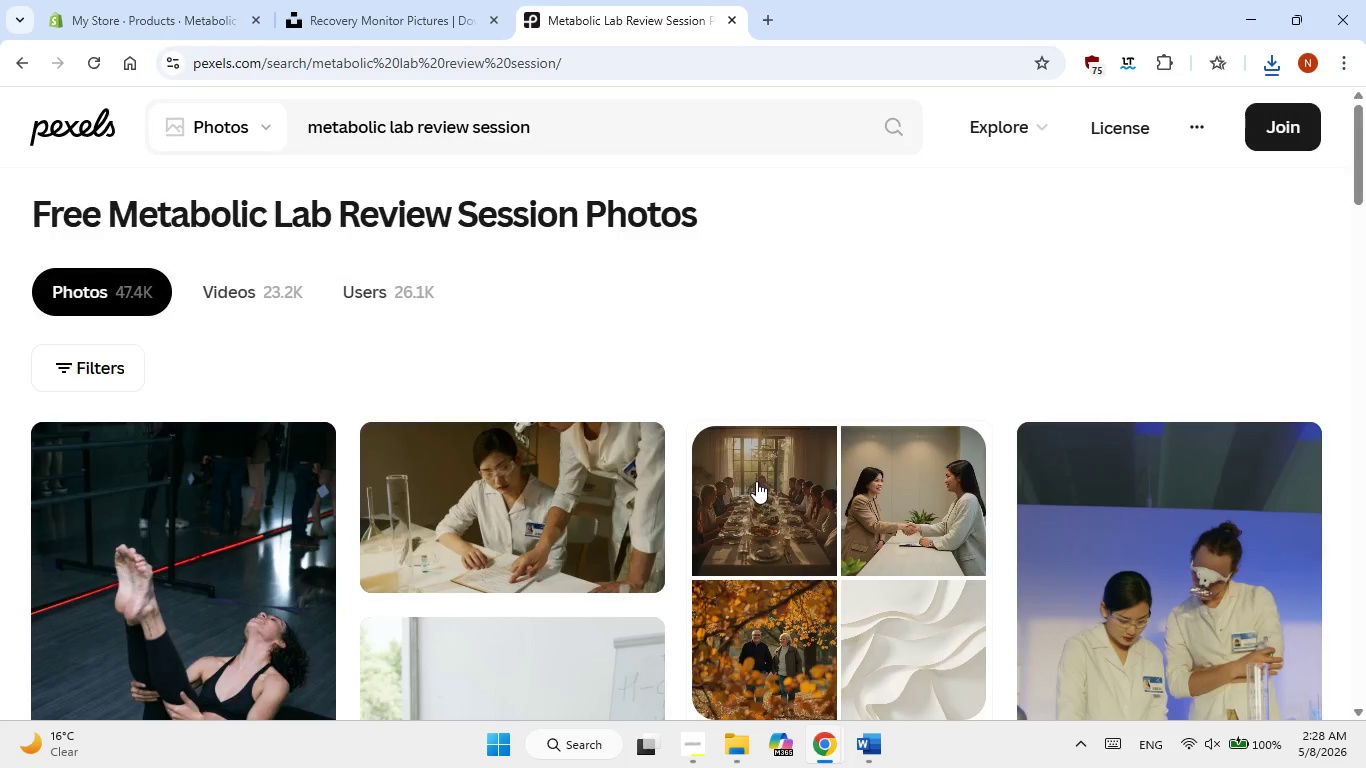 
scroll: coordinate [828, 606], scroll_direction: down, amount: 7.0
 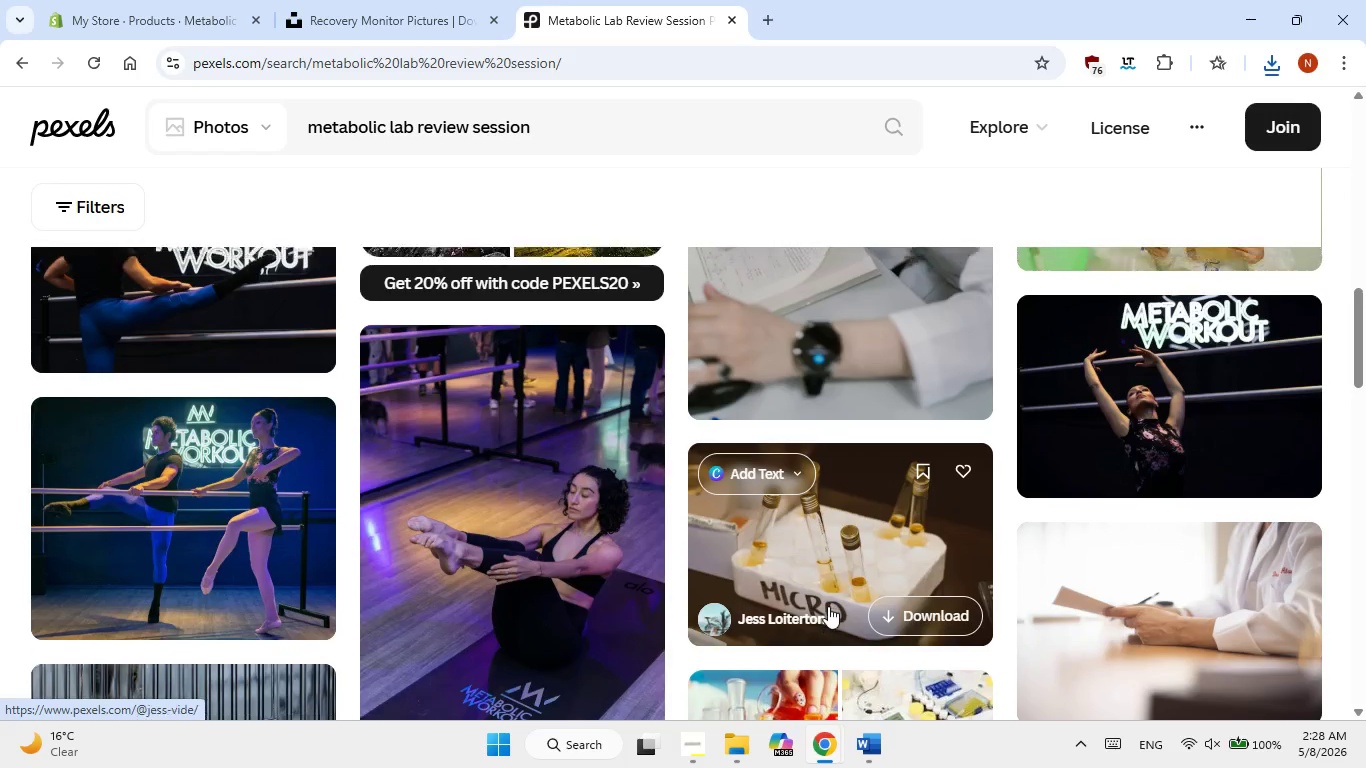 
scroll: coordinate [828, 606], scroll_direction: up, amount: 1.0
 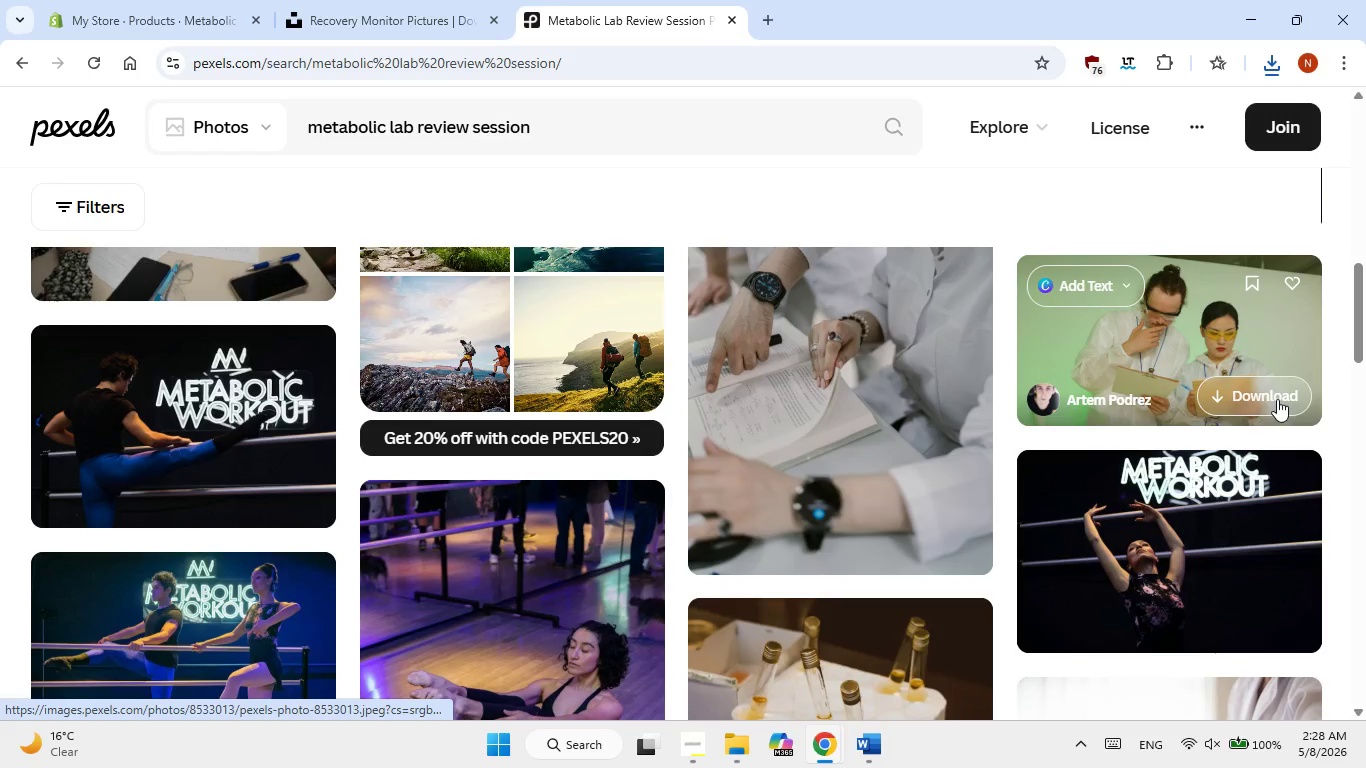 
left_click([1277, 399])
 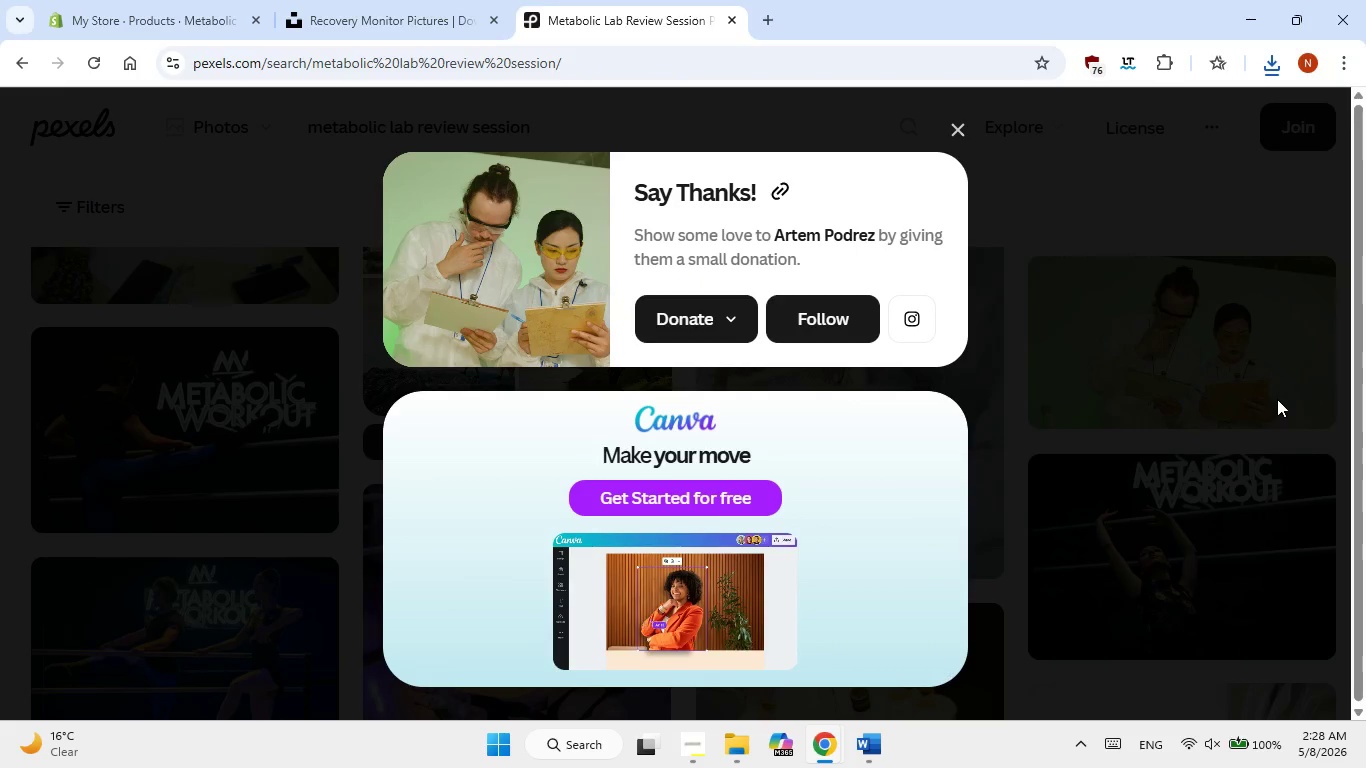 
wait(9.55)
 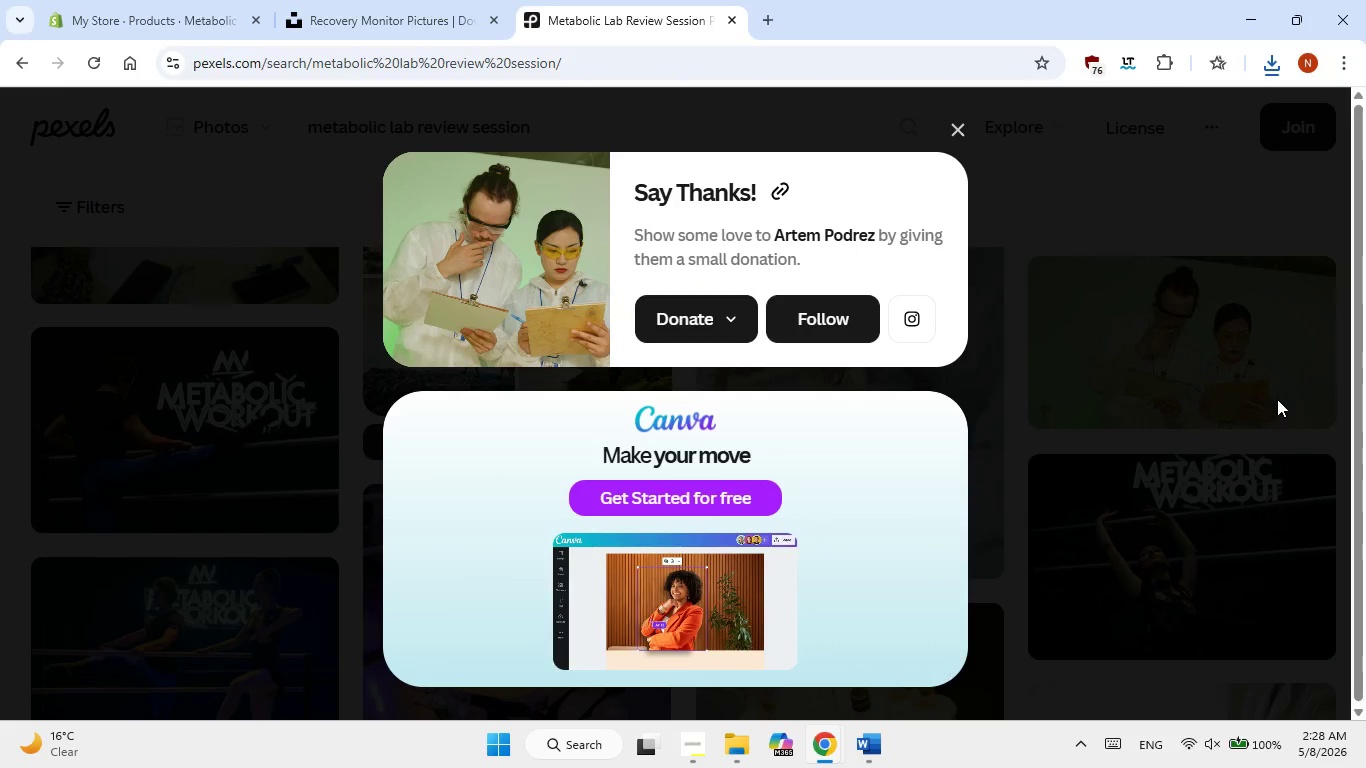 
left_click([962, 127])
 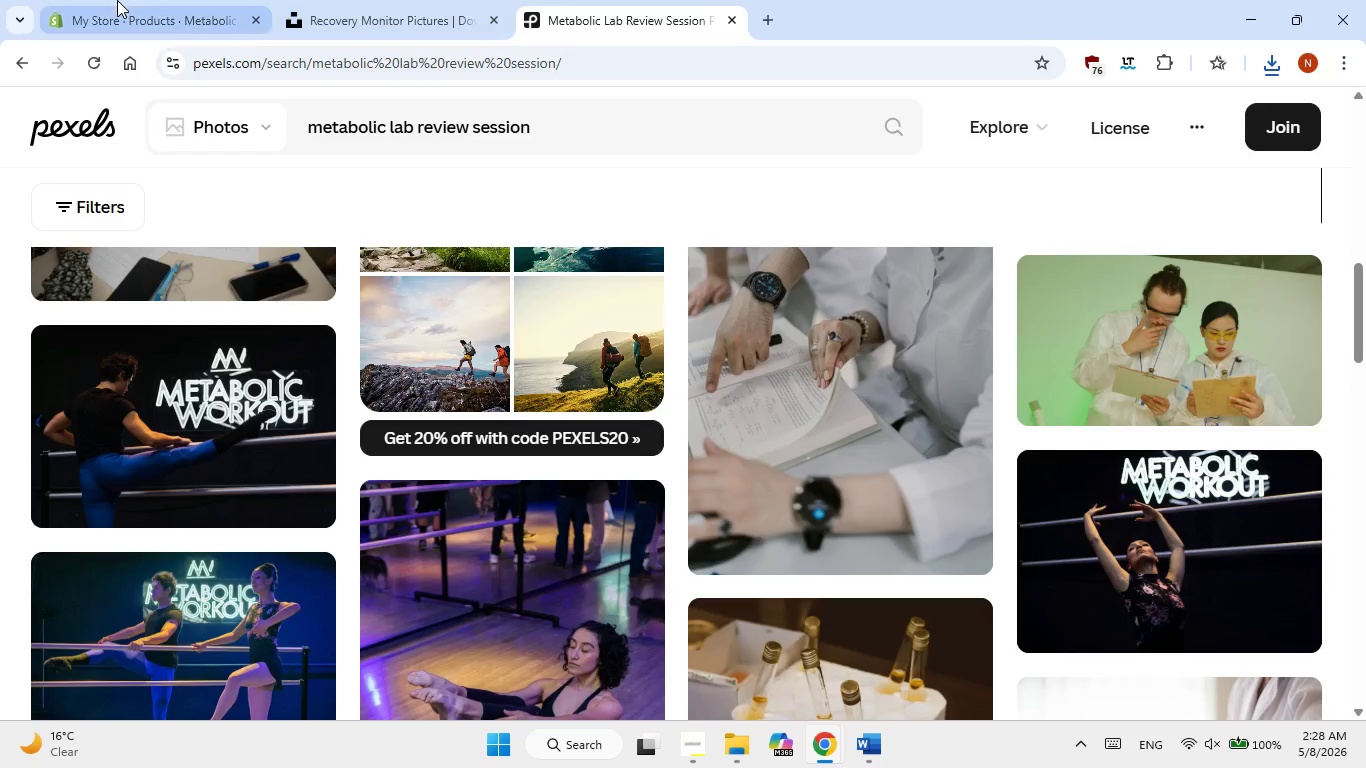 
left_click([122, 4])
 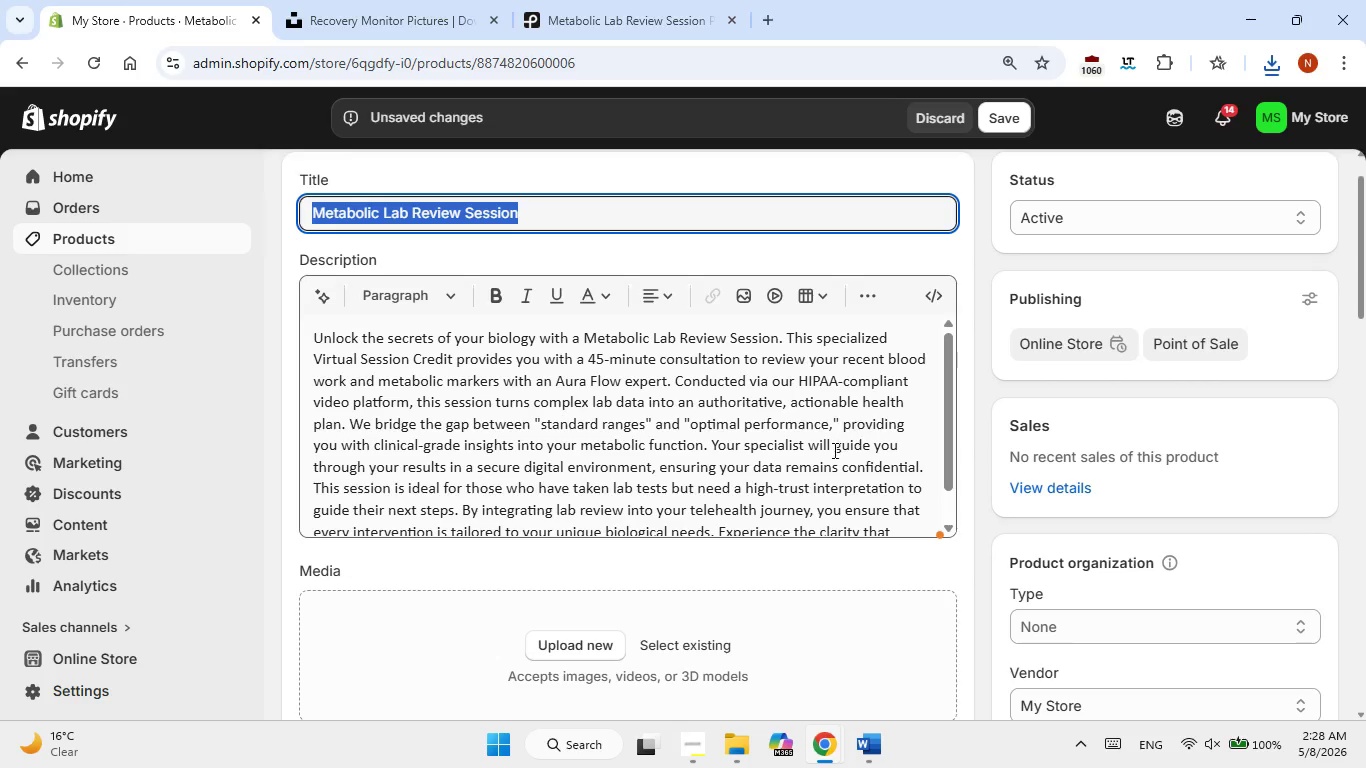 
scroll: coordinate [830, 430], scroll_direction: down, amount: 1.0
 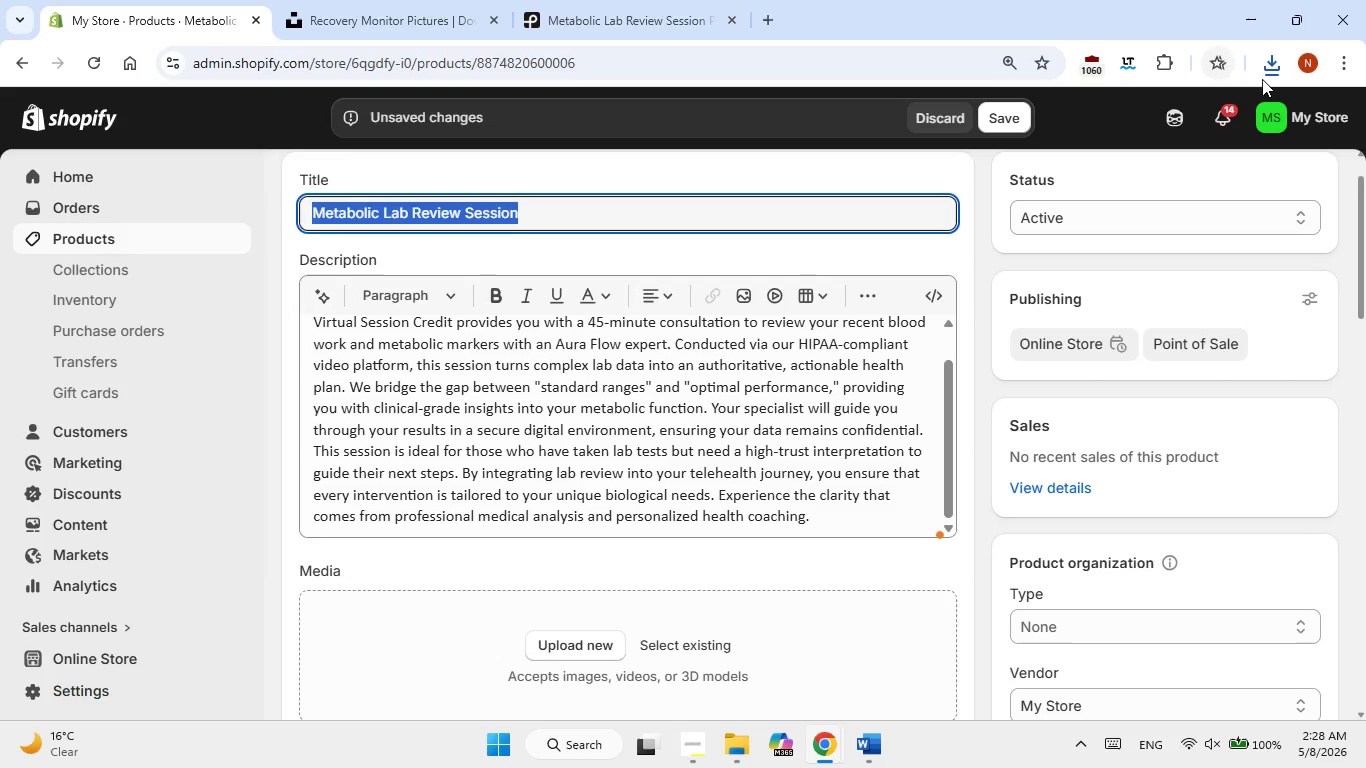 
left_click([1262, 79])
 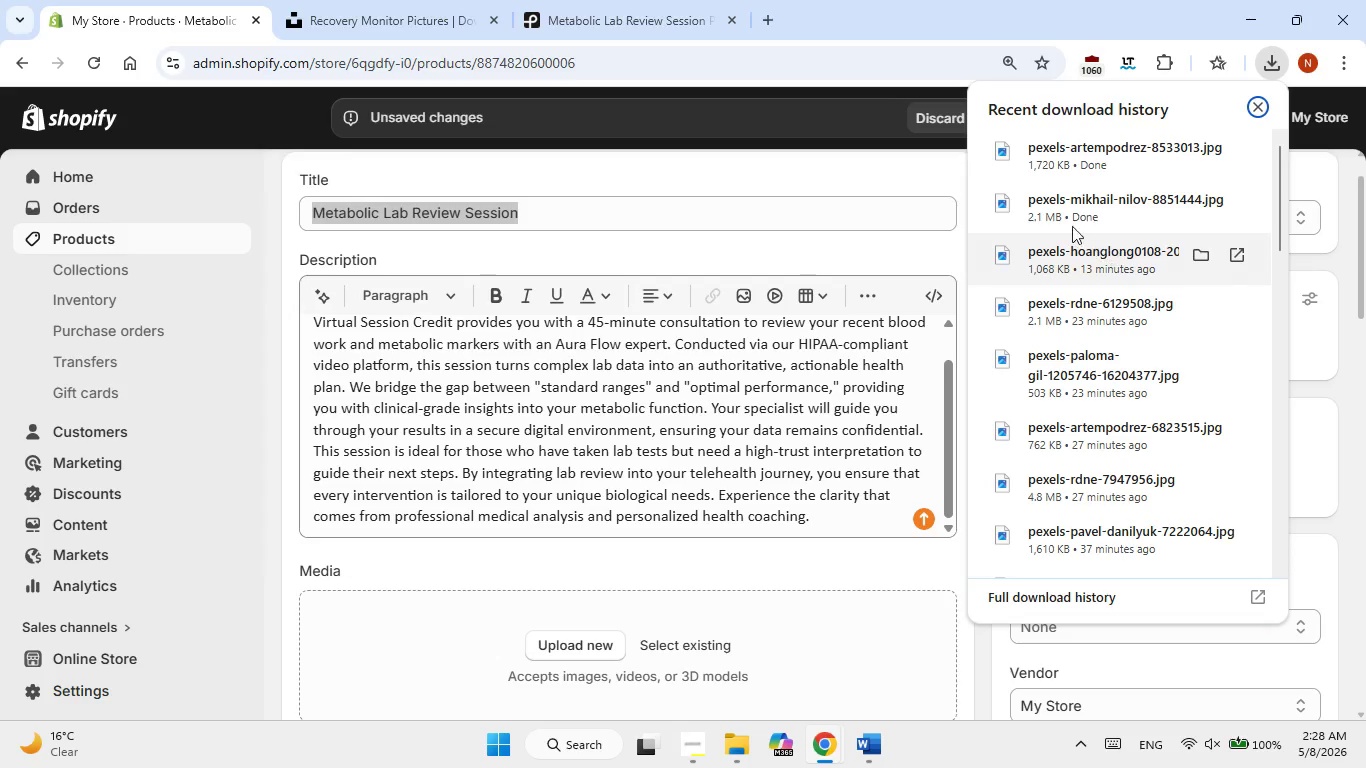 
left_click_drag(start_coordinate=[1057, 214], to_coordinate=[686, 655])
 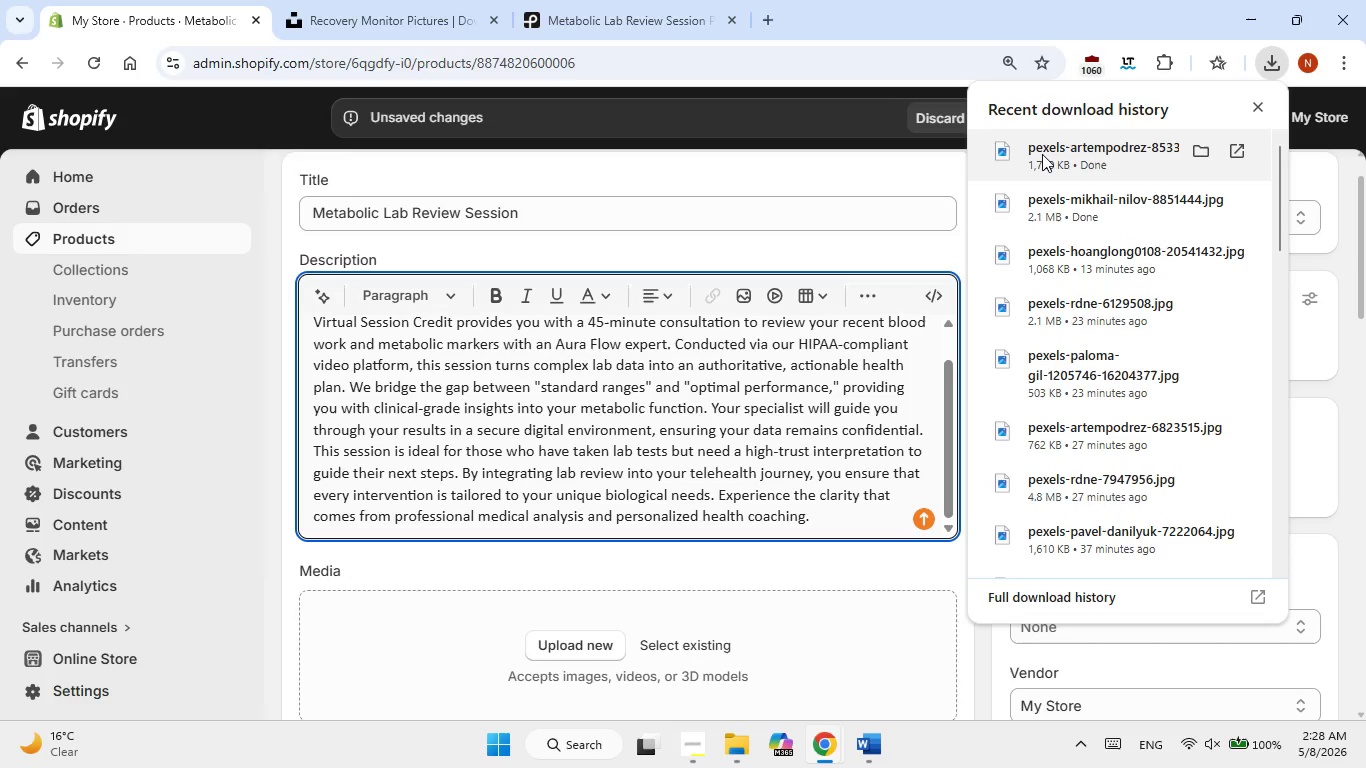 
left_click_drag(start_coordinate=[1042, 154], to_coordinate=[674, 704])
 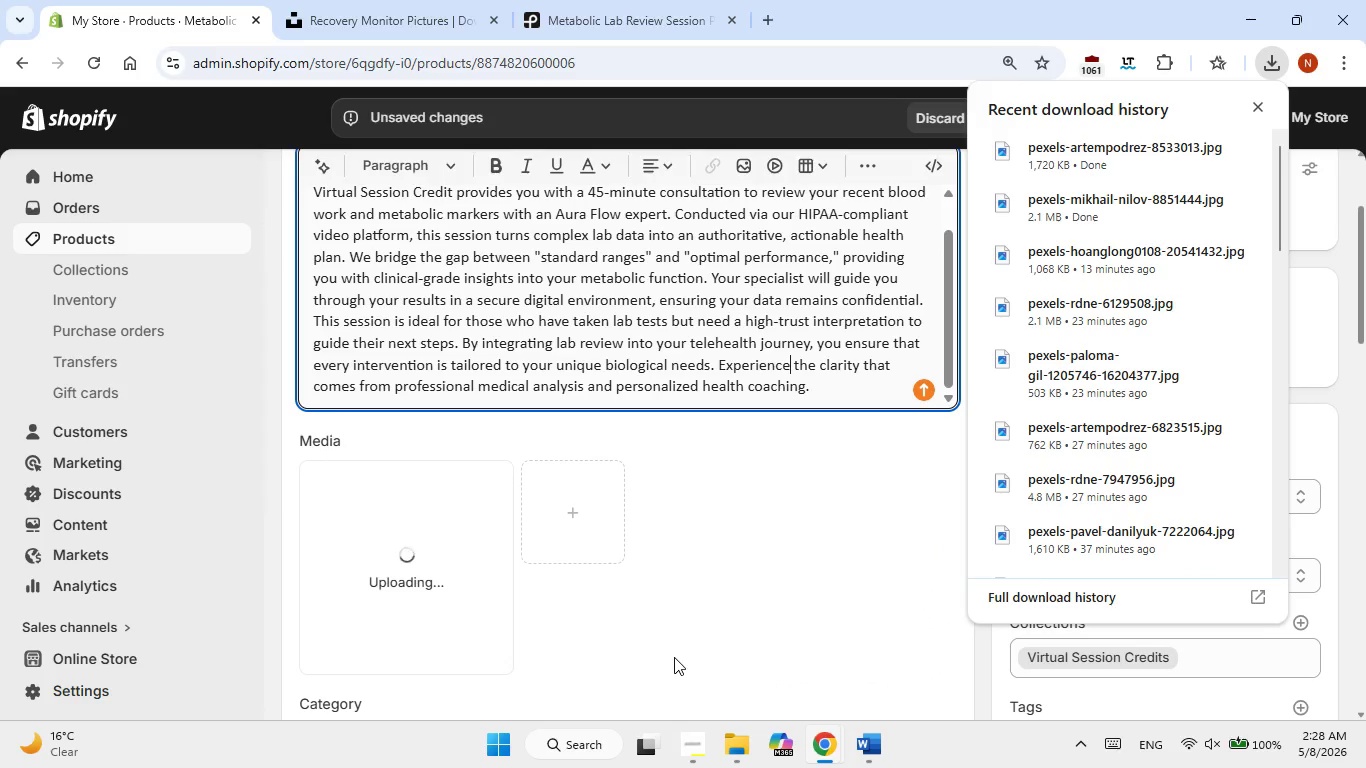 
scroll: coordinate [678, 638], scroll_direction: down, amount: 1.0
 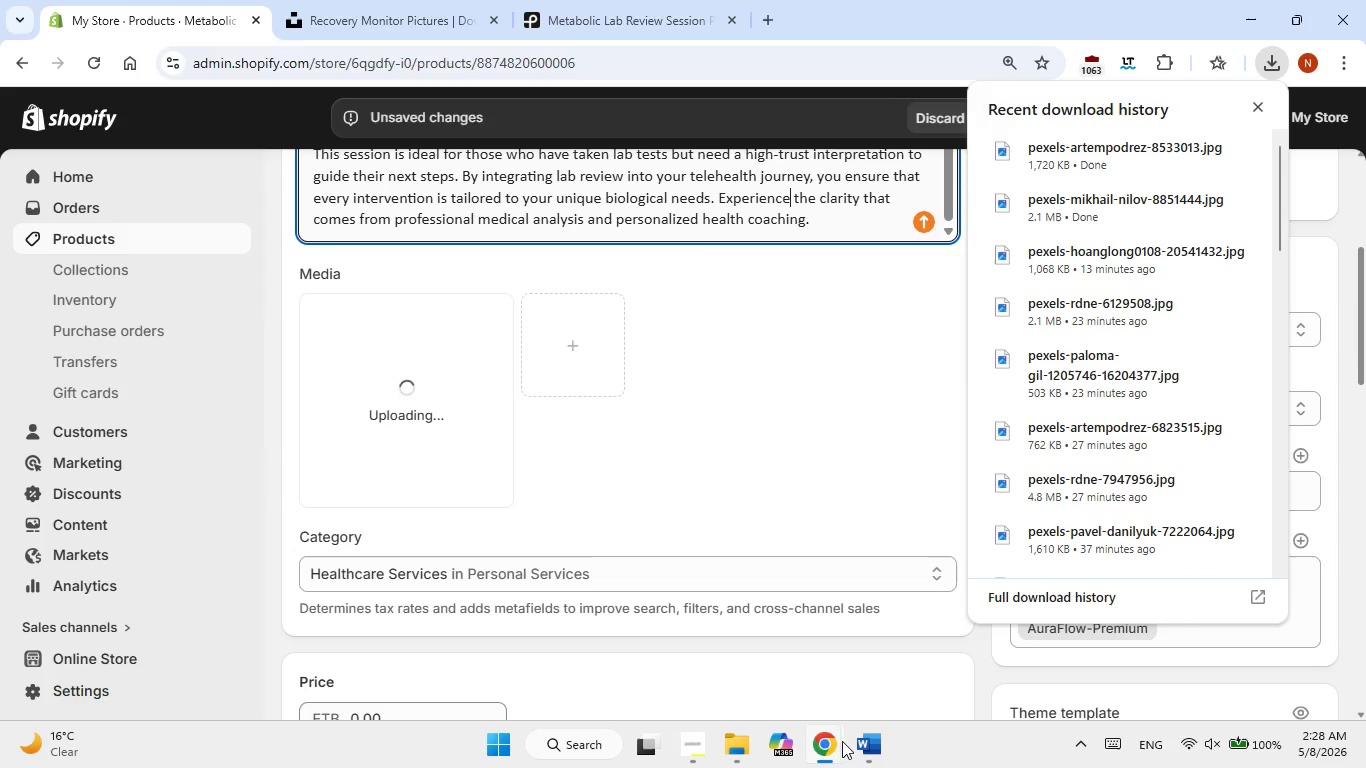 
left_click([860, 763])
 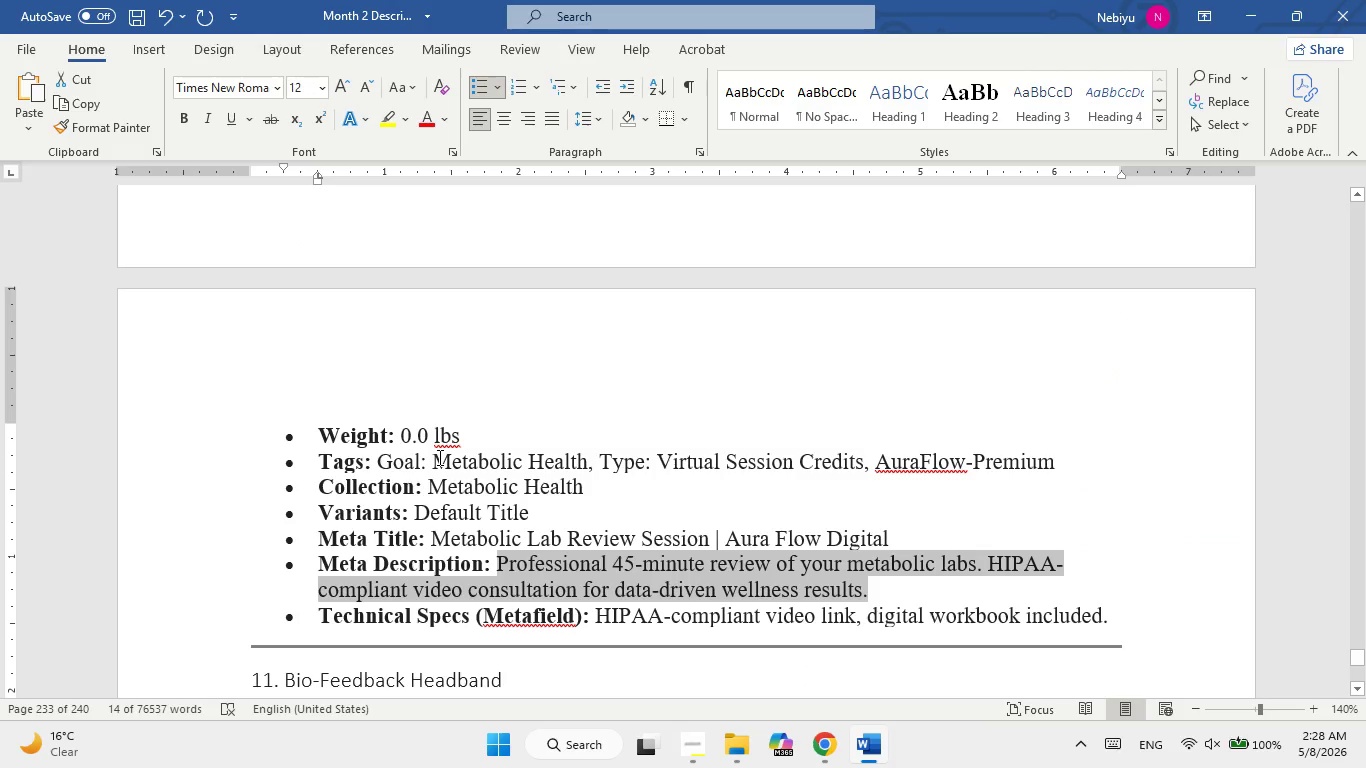 
scroll: coordinate [438, 457], scroll_direction: up, amount: 4.0
 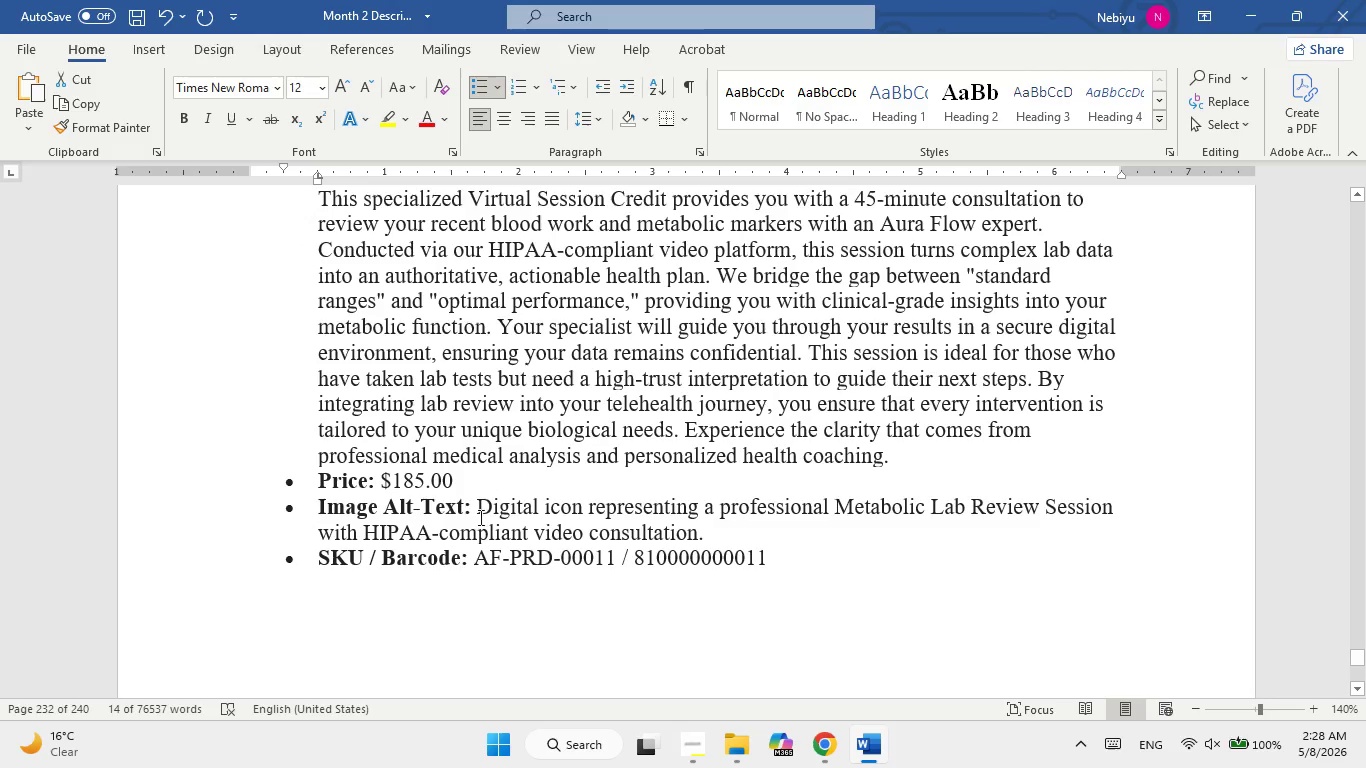 
left_click_drag(start_coordinate=[485, 503], to_coordinate=[737, 535])
 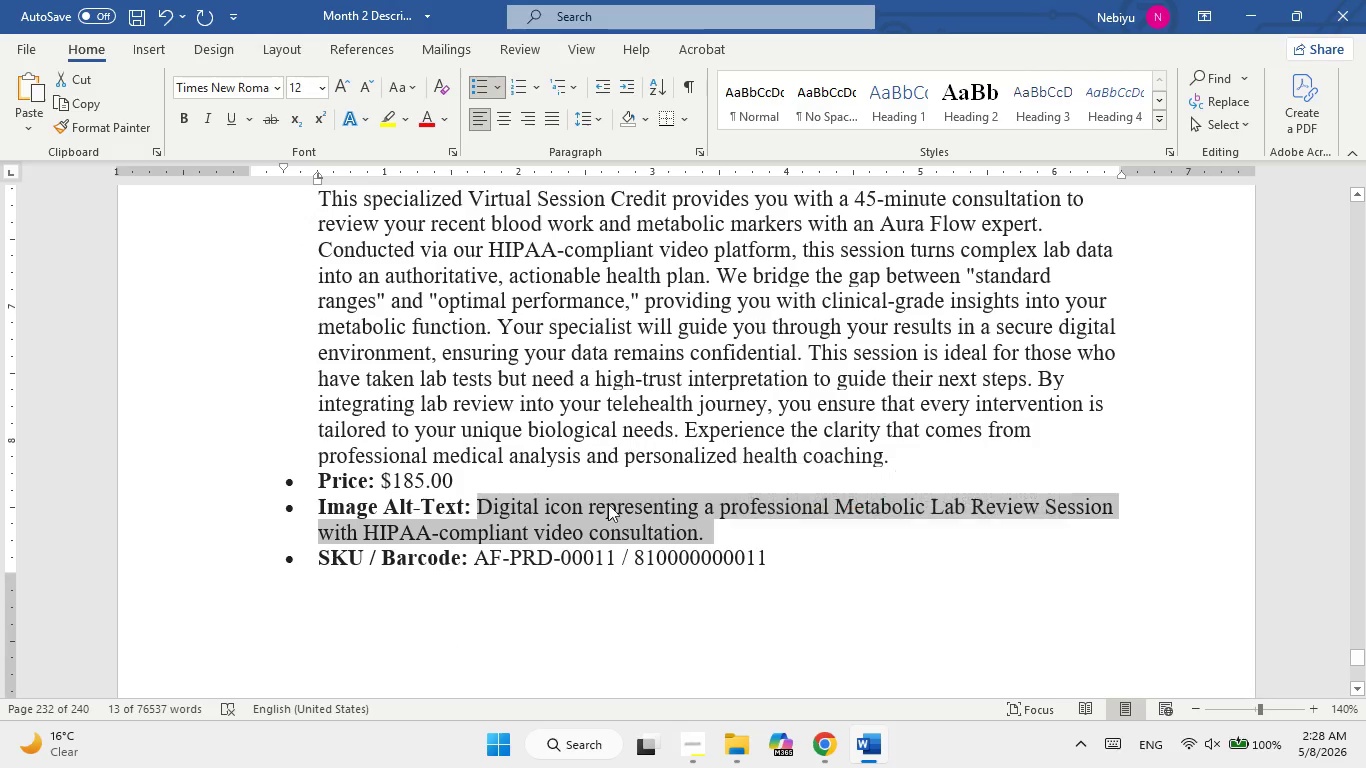 
right_click([606, 515])
 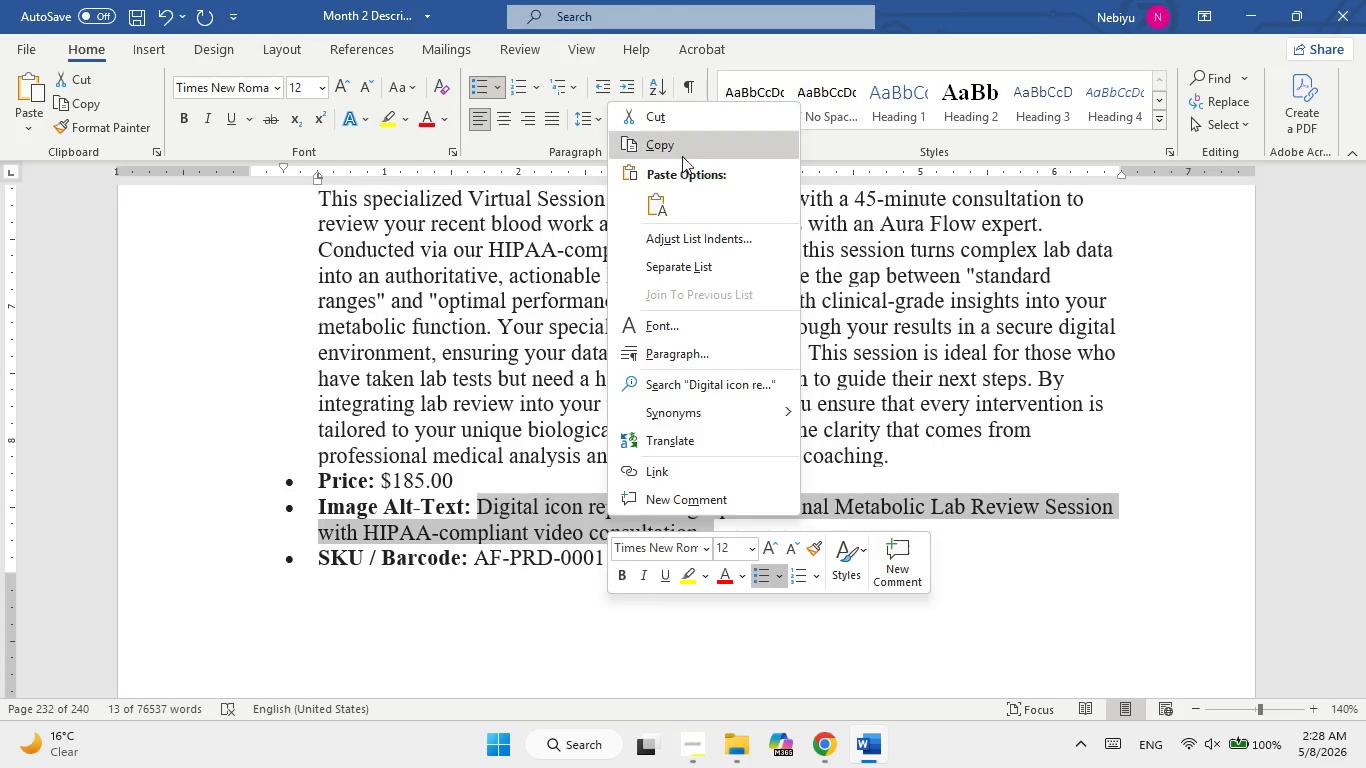 
left_click([684, 149])
 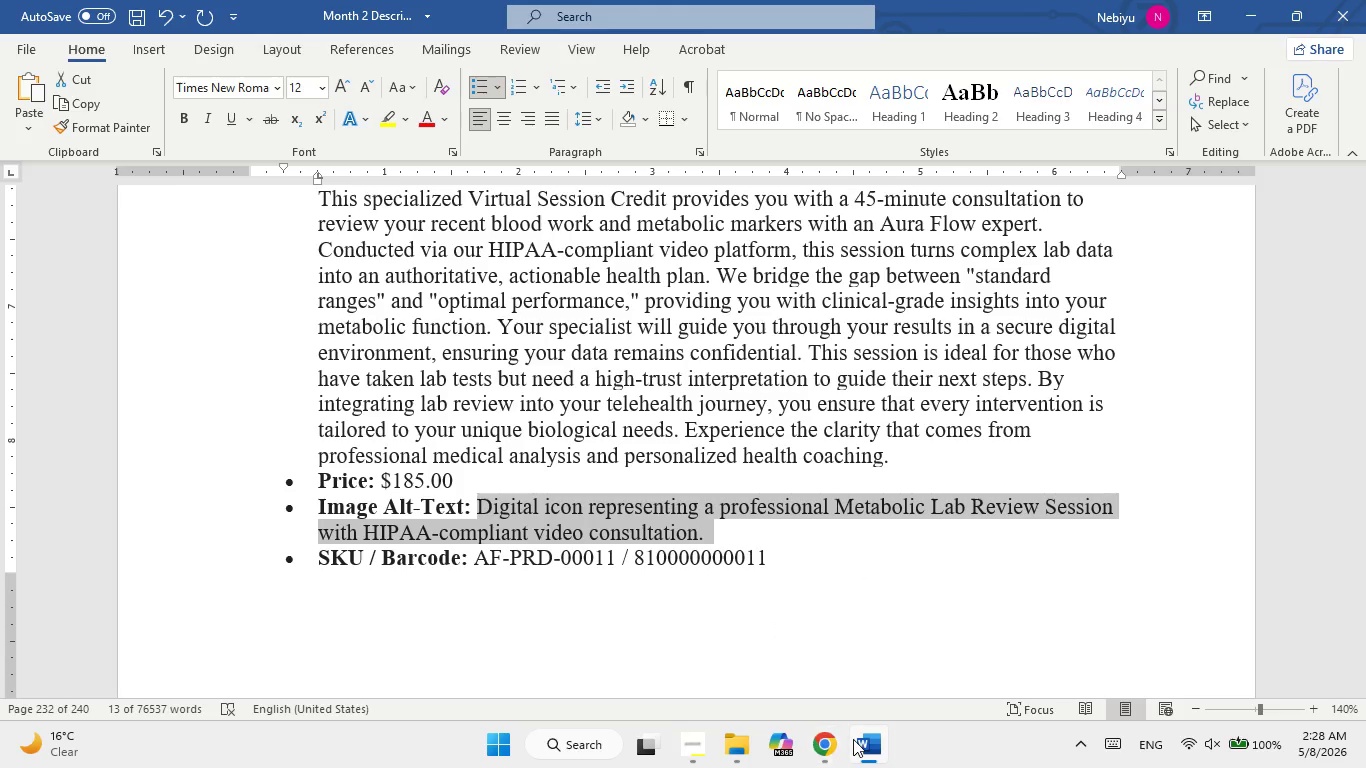 
left_click([857, 739])
 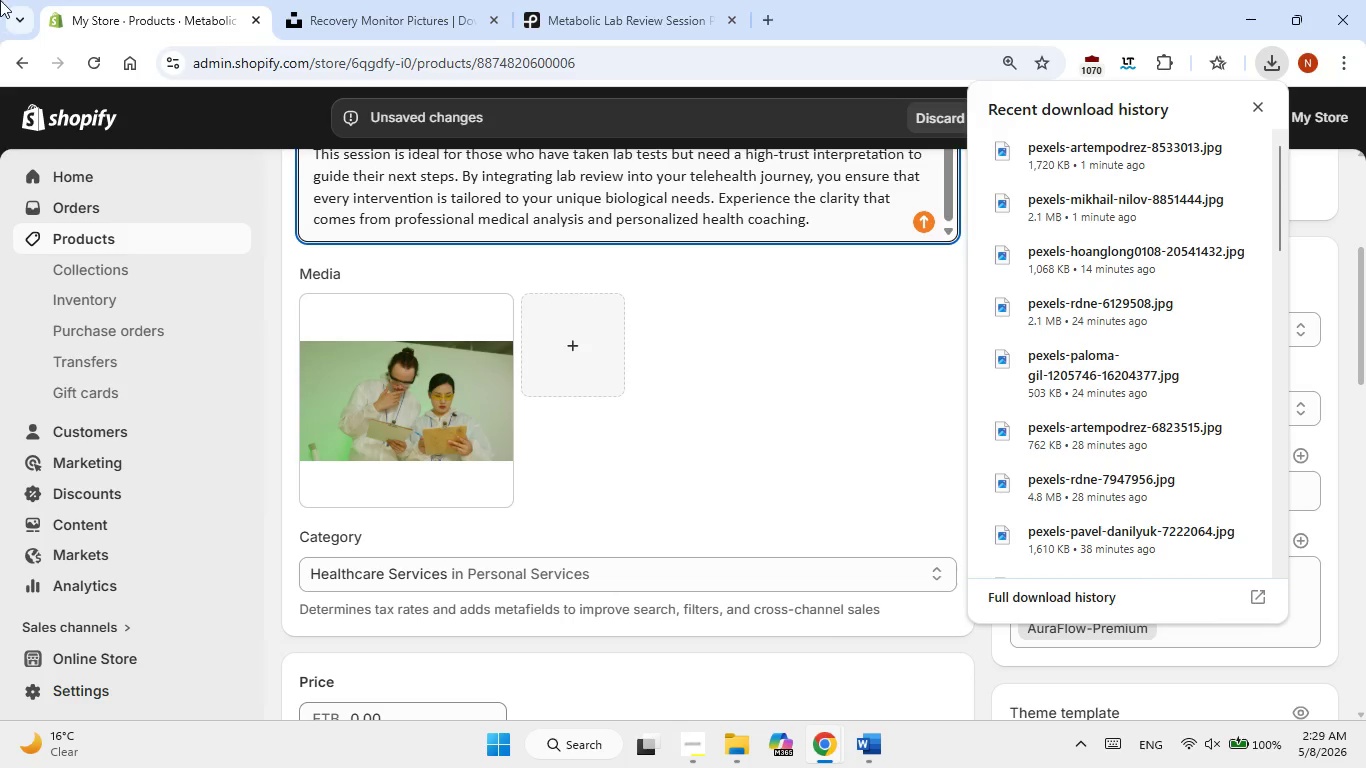 
wait(49.72)
 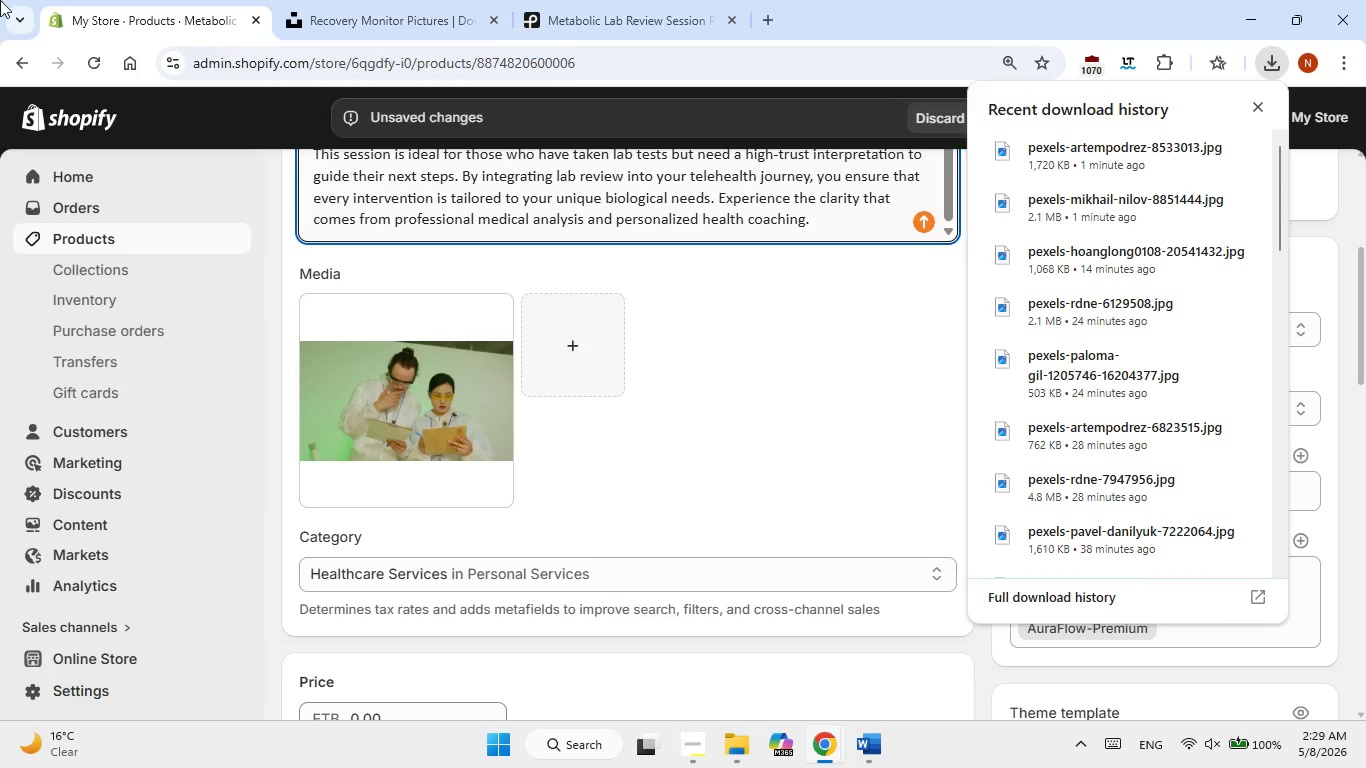 
left_click([466, 417])
 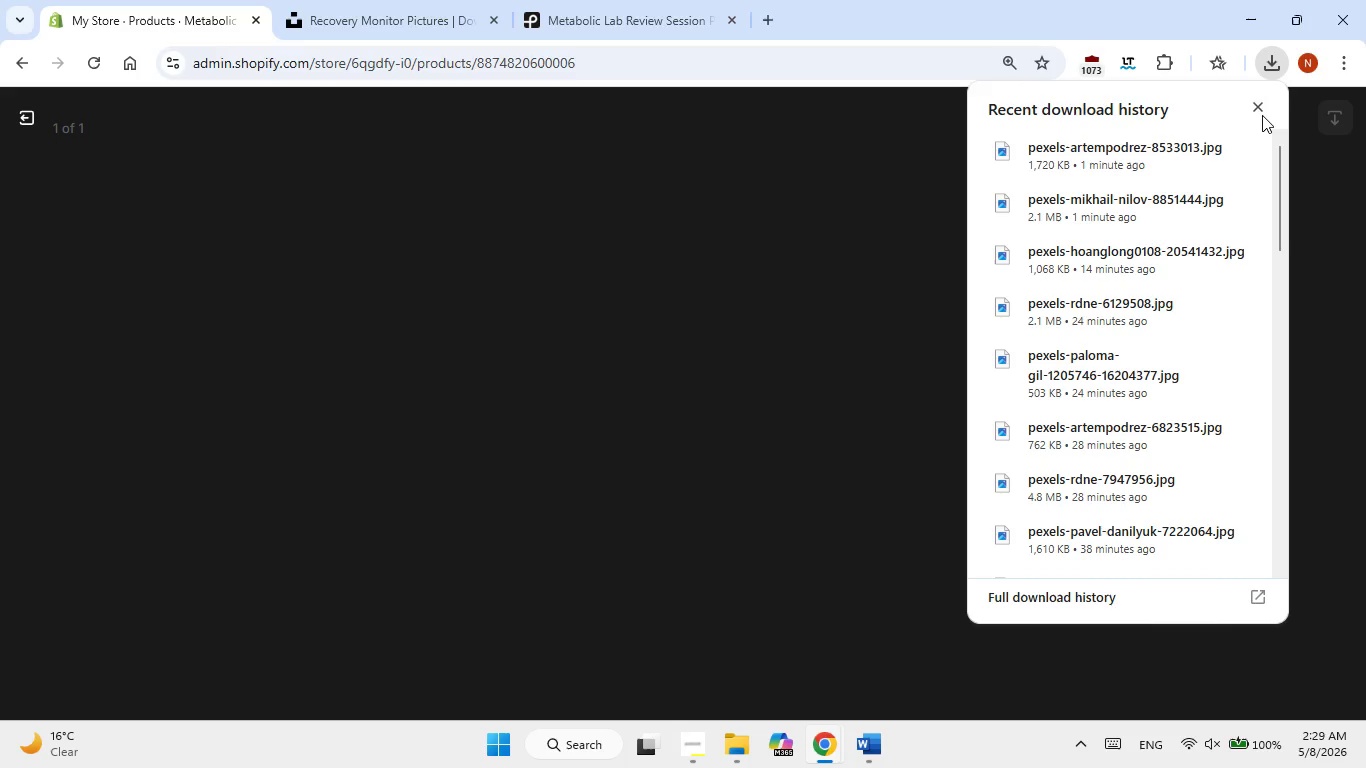 
left_click([1262, 115])
 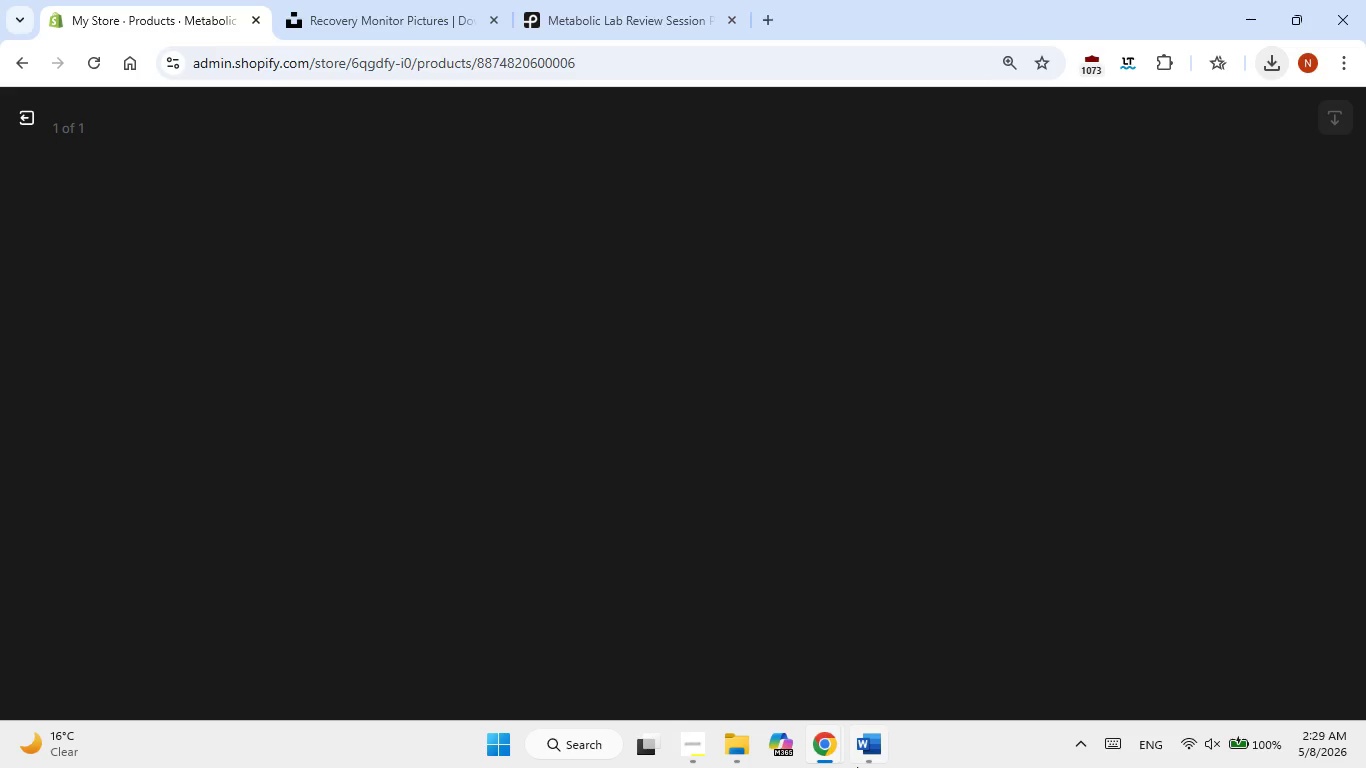 
mouse_move([892, 743])
 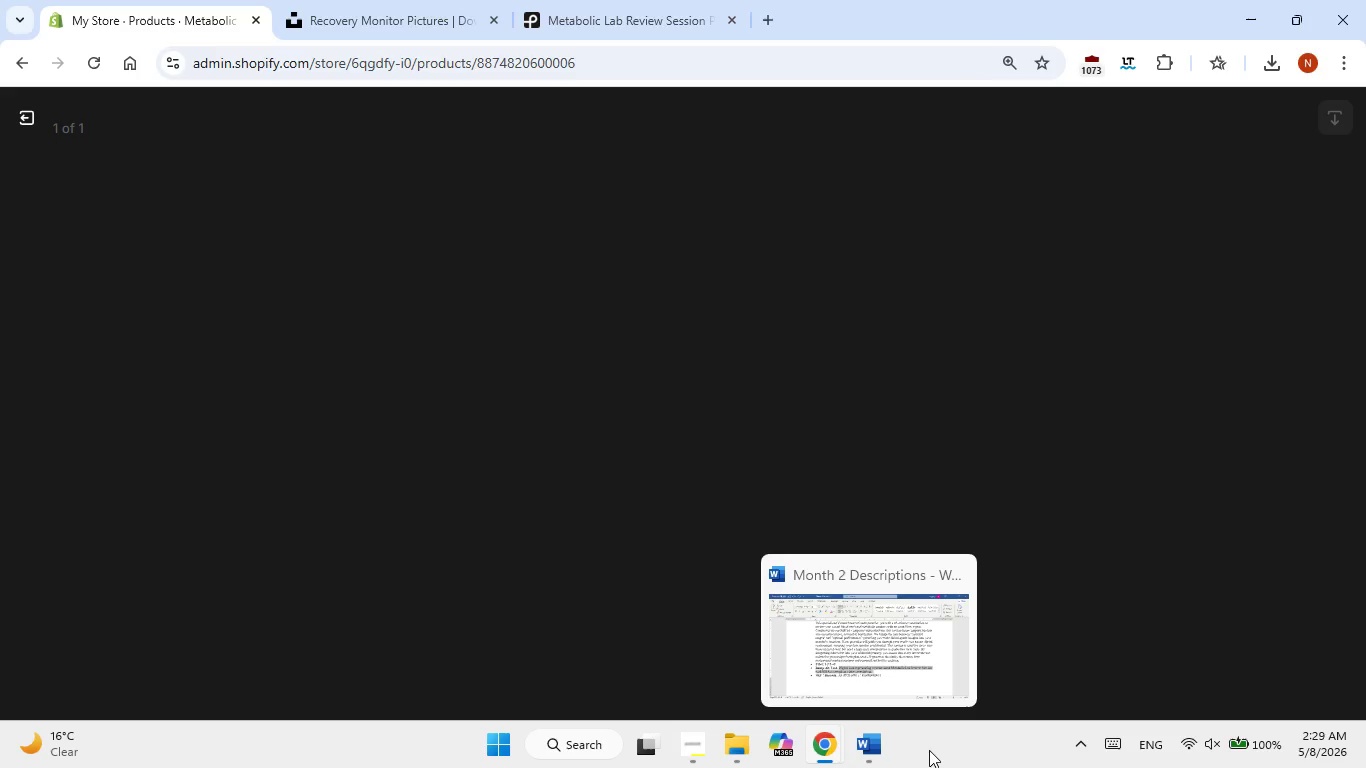 
mouse_move([945, 743])
 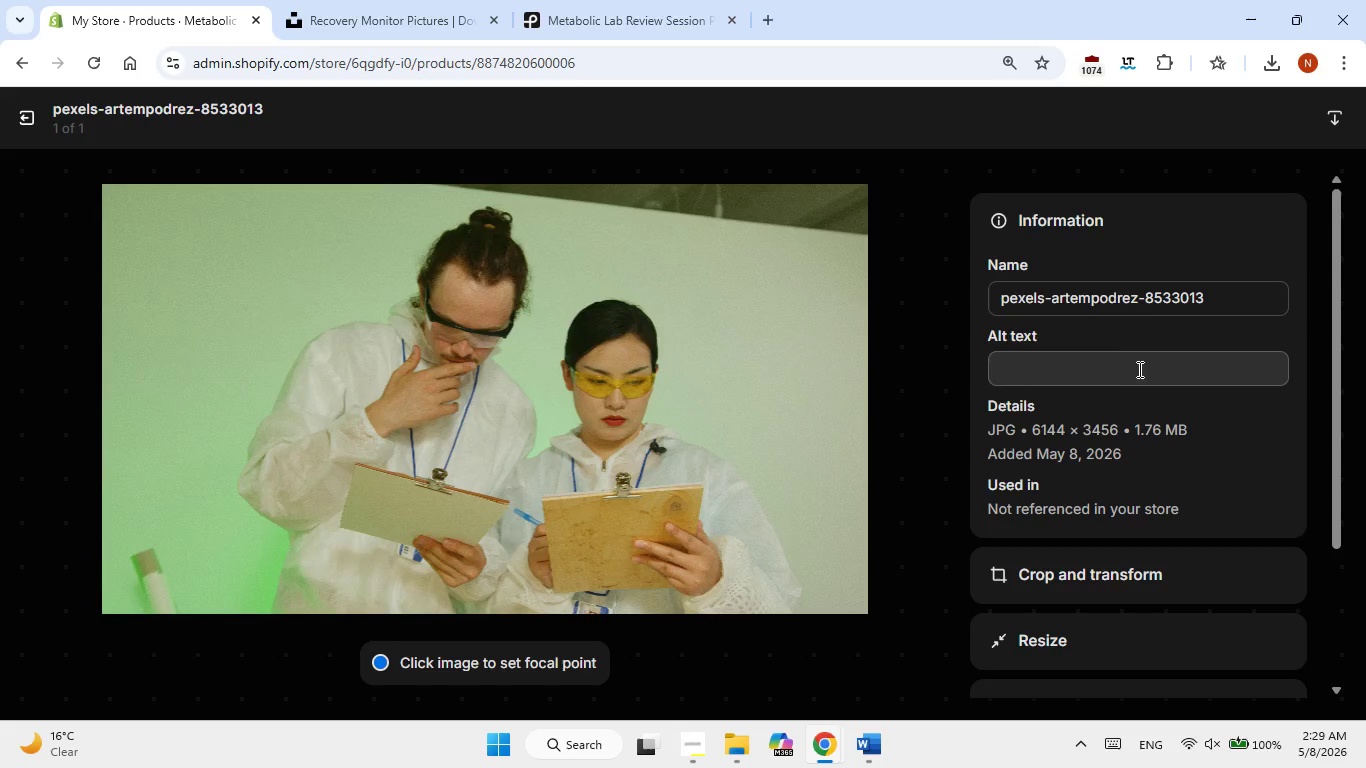 
left_click([1127, 375])
 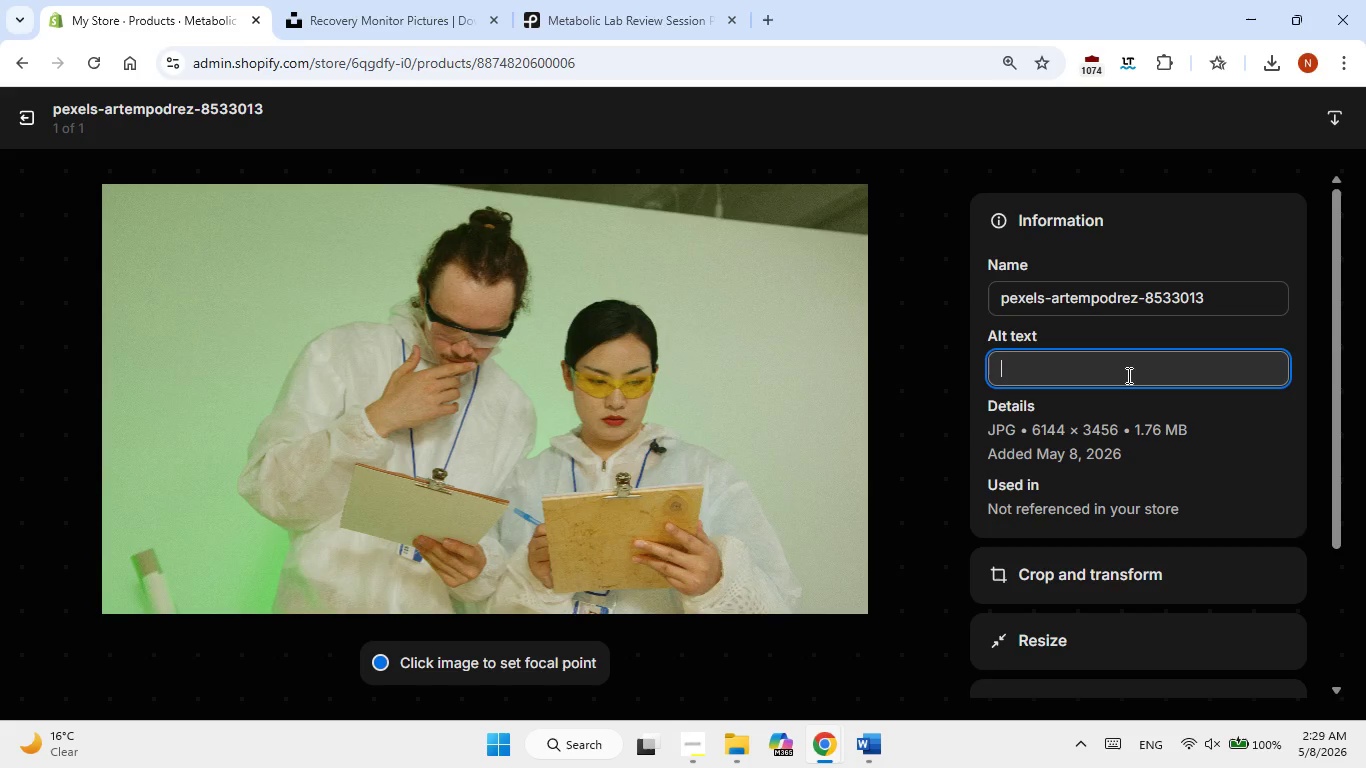 
right_click([1127, 375])
 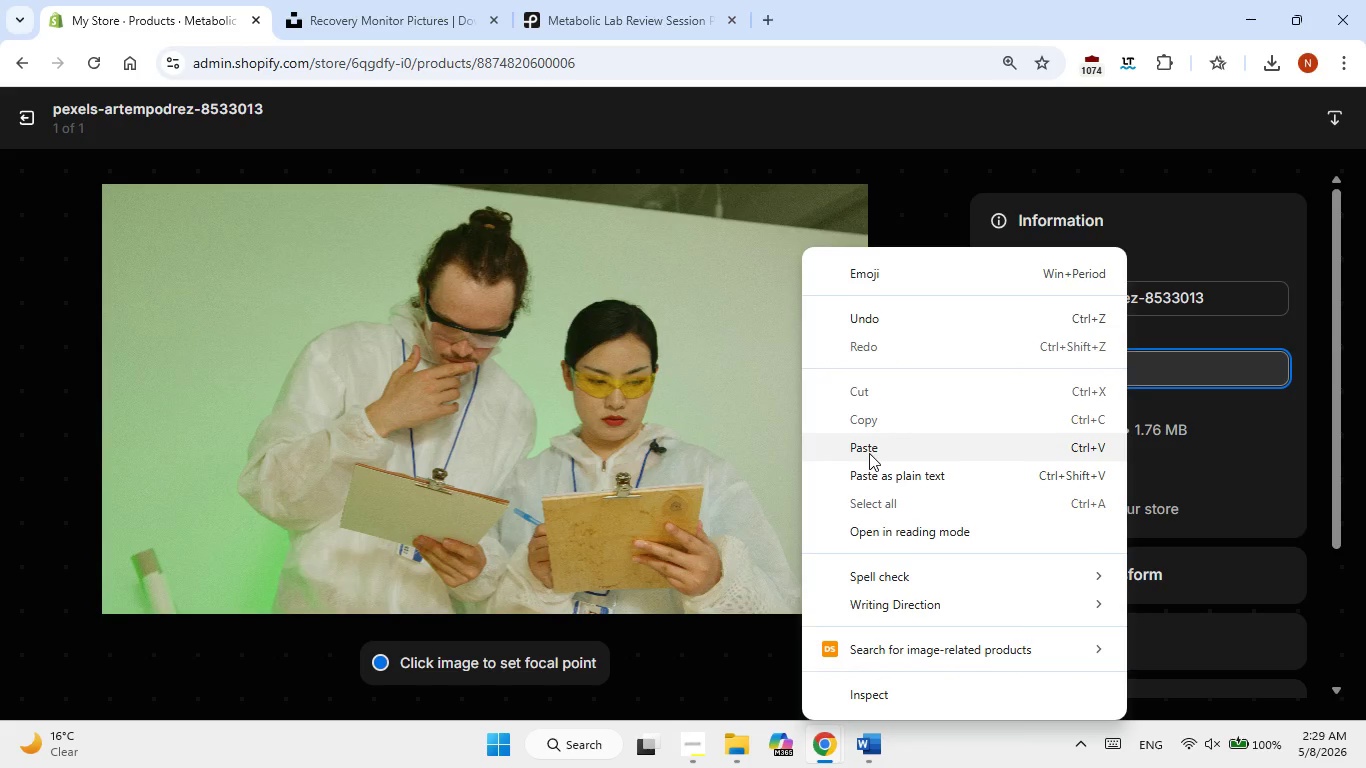 
left_click([869, 453])
 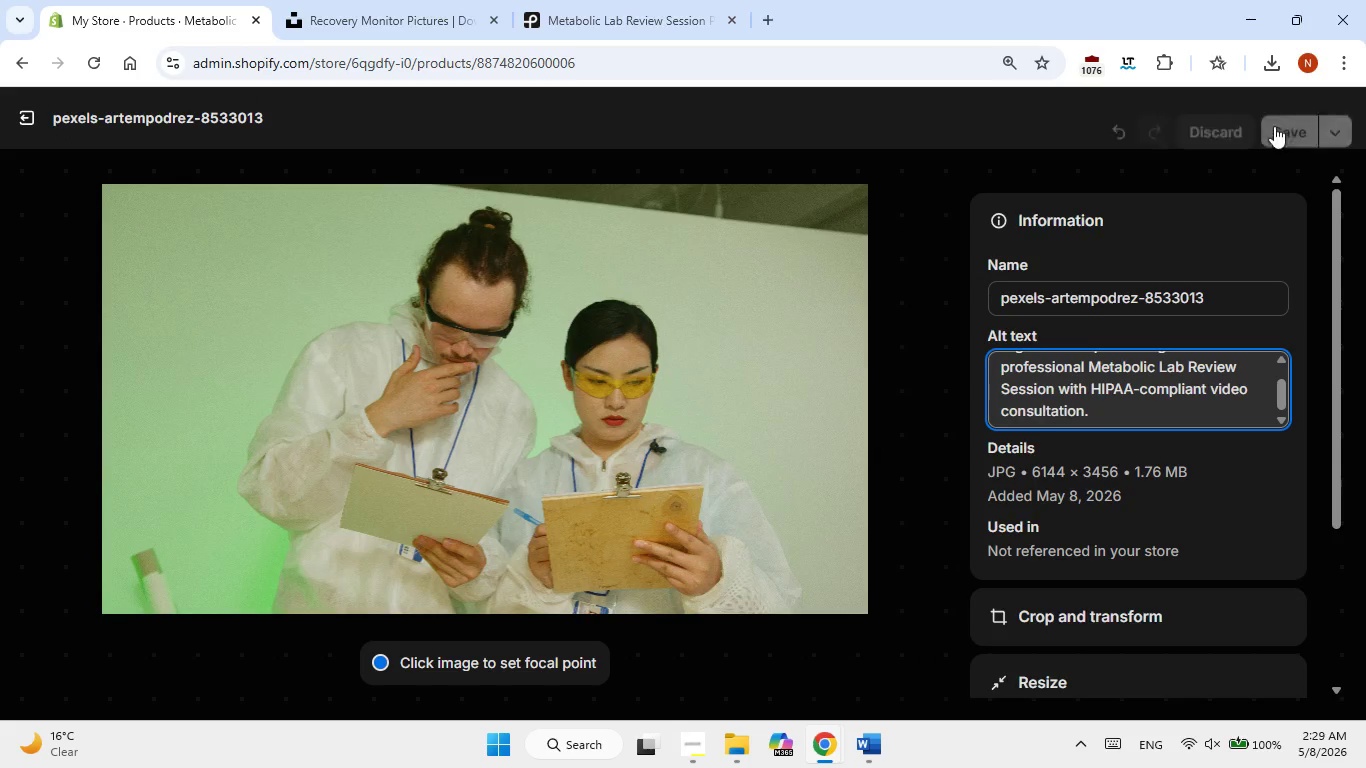 
left_click([1291, 113])
 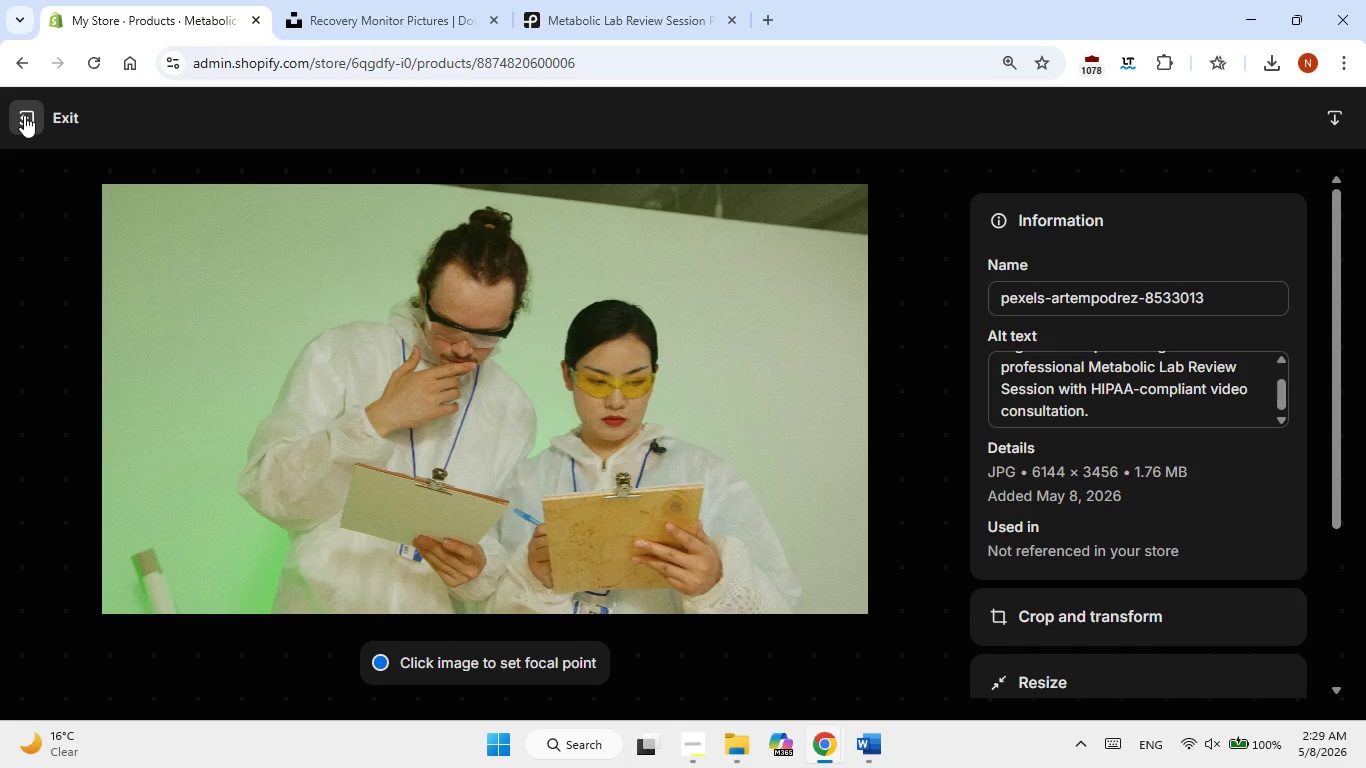 
left_click([24, 115])
 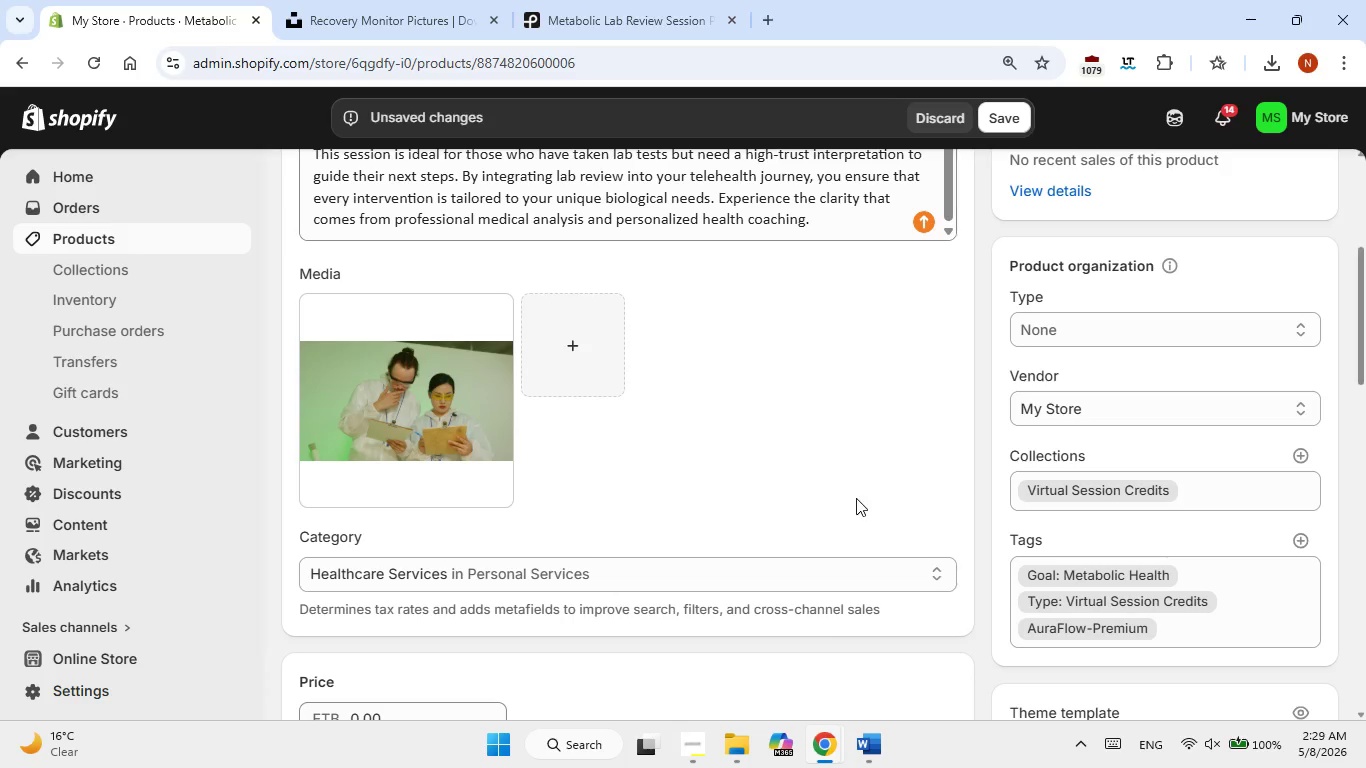 
scroll: coordinate [856, 498], scroll_direction: down, amount: 1.0
 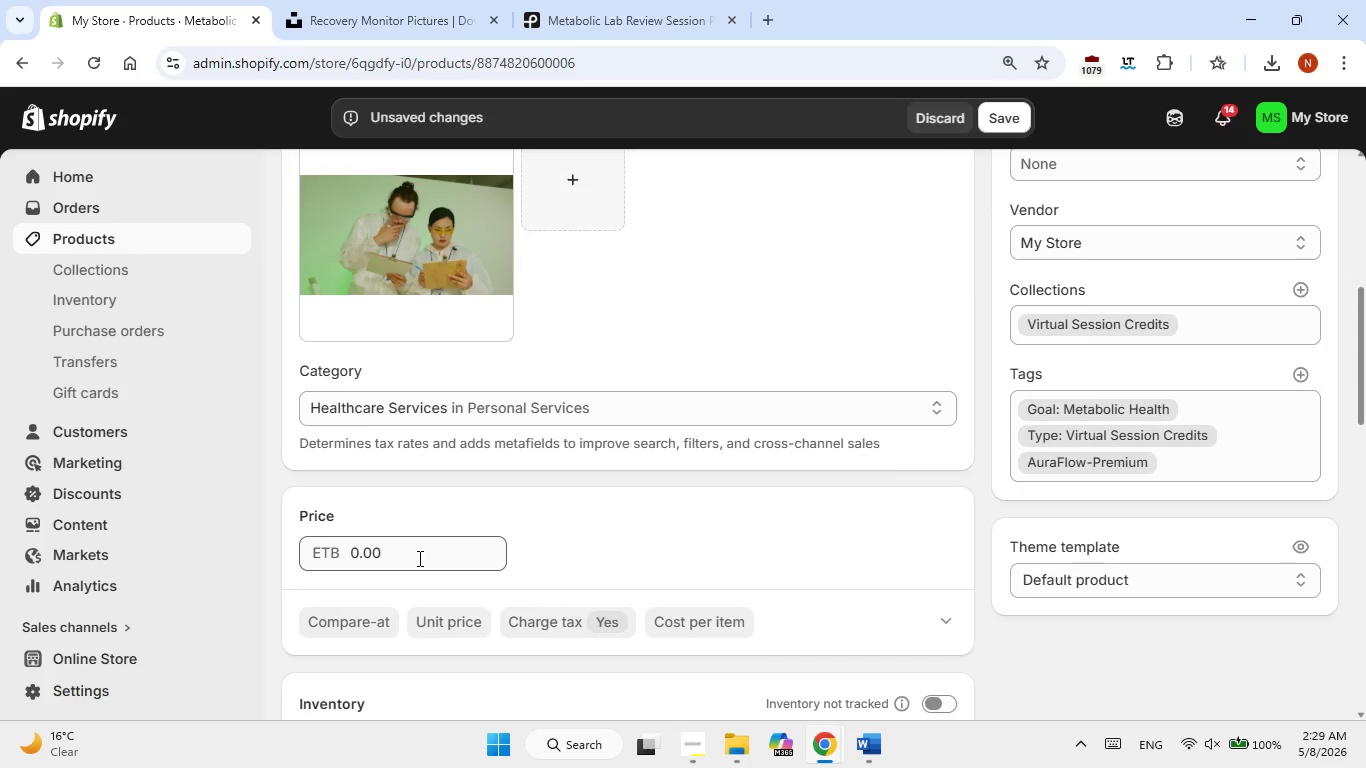 
double_click([418, 558])
 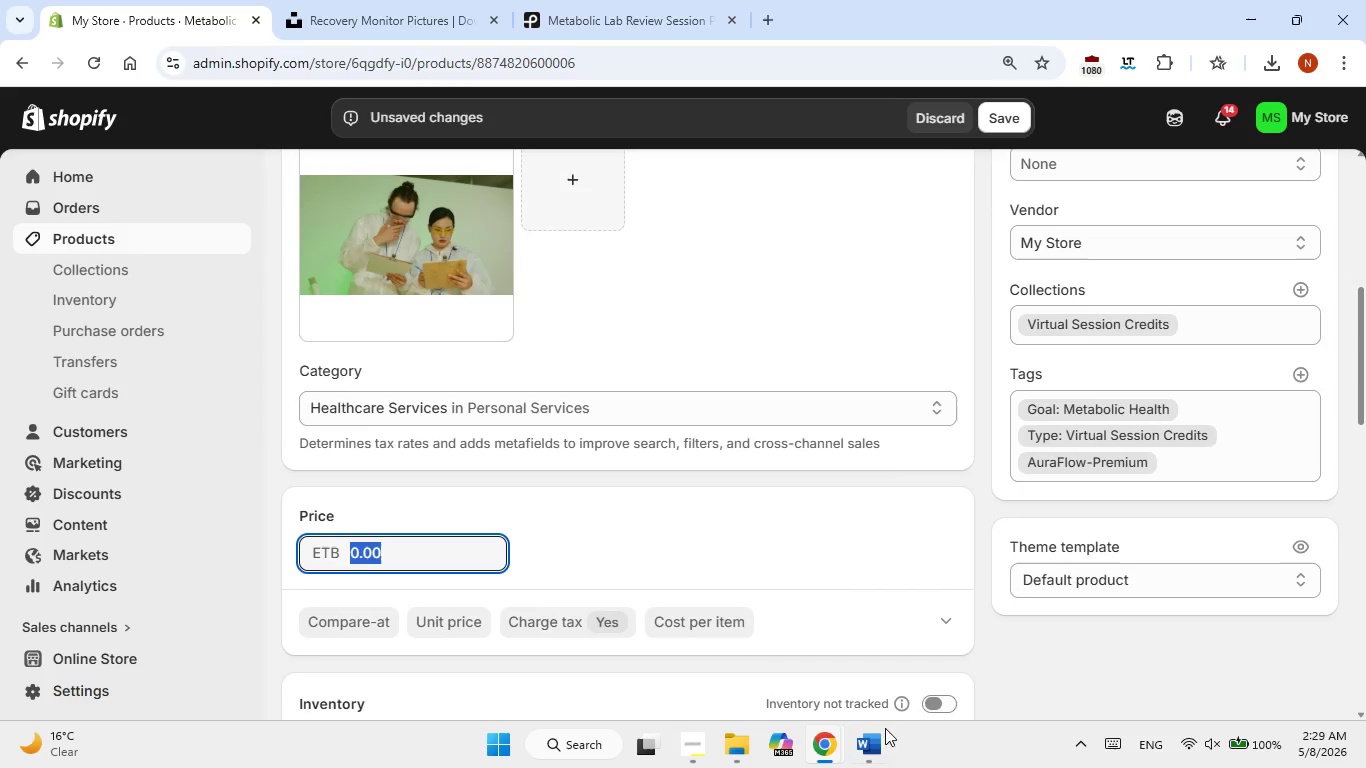 
left_click([882, 749])
 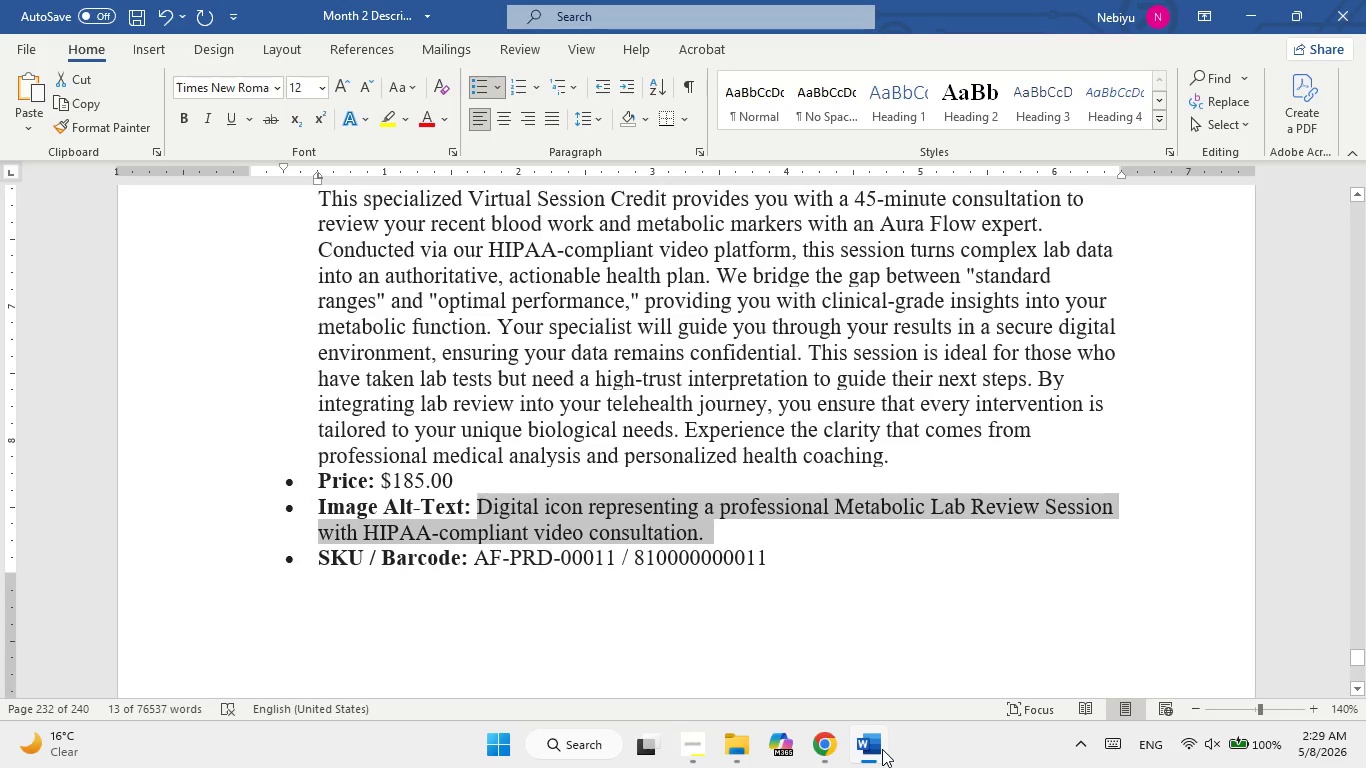 
left_click([882, 749])
 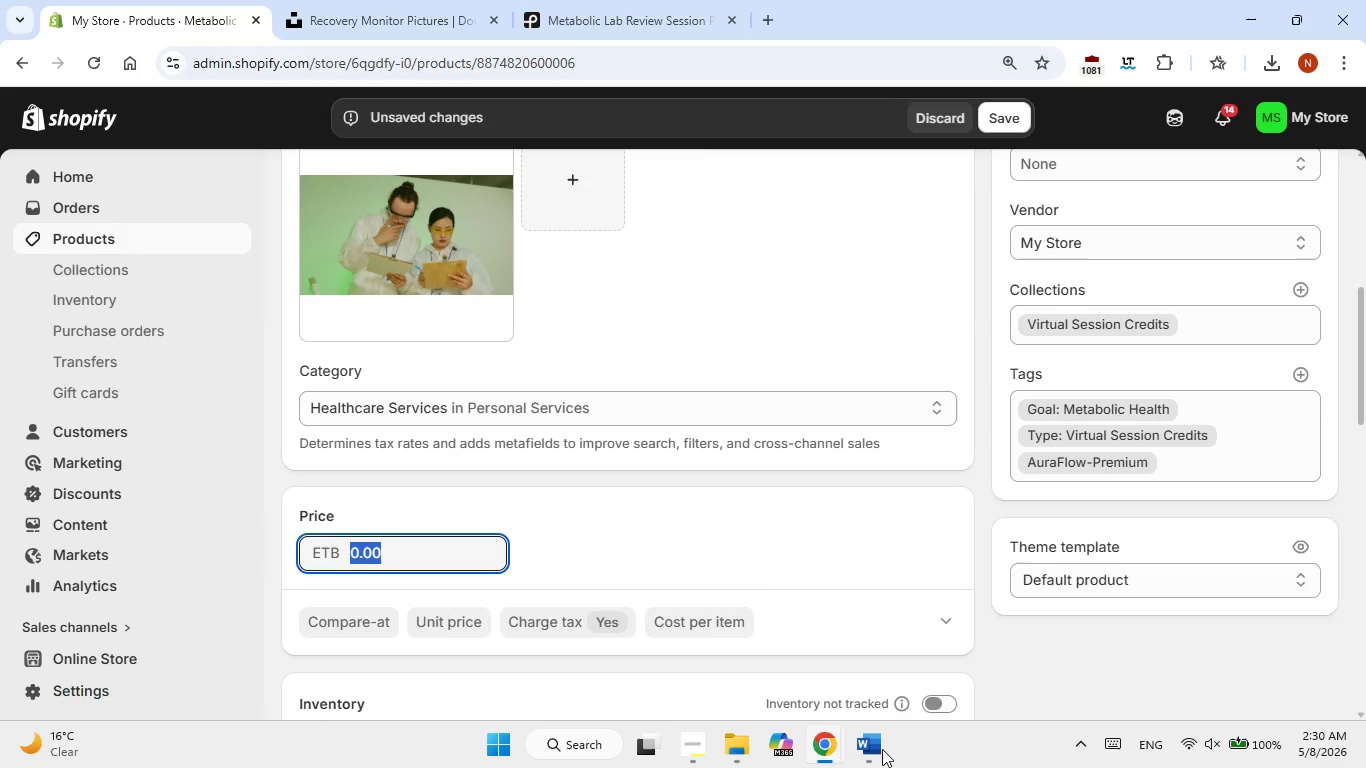 
key(Numpad1)
 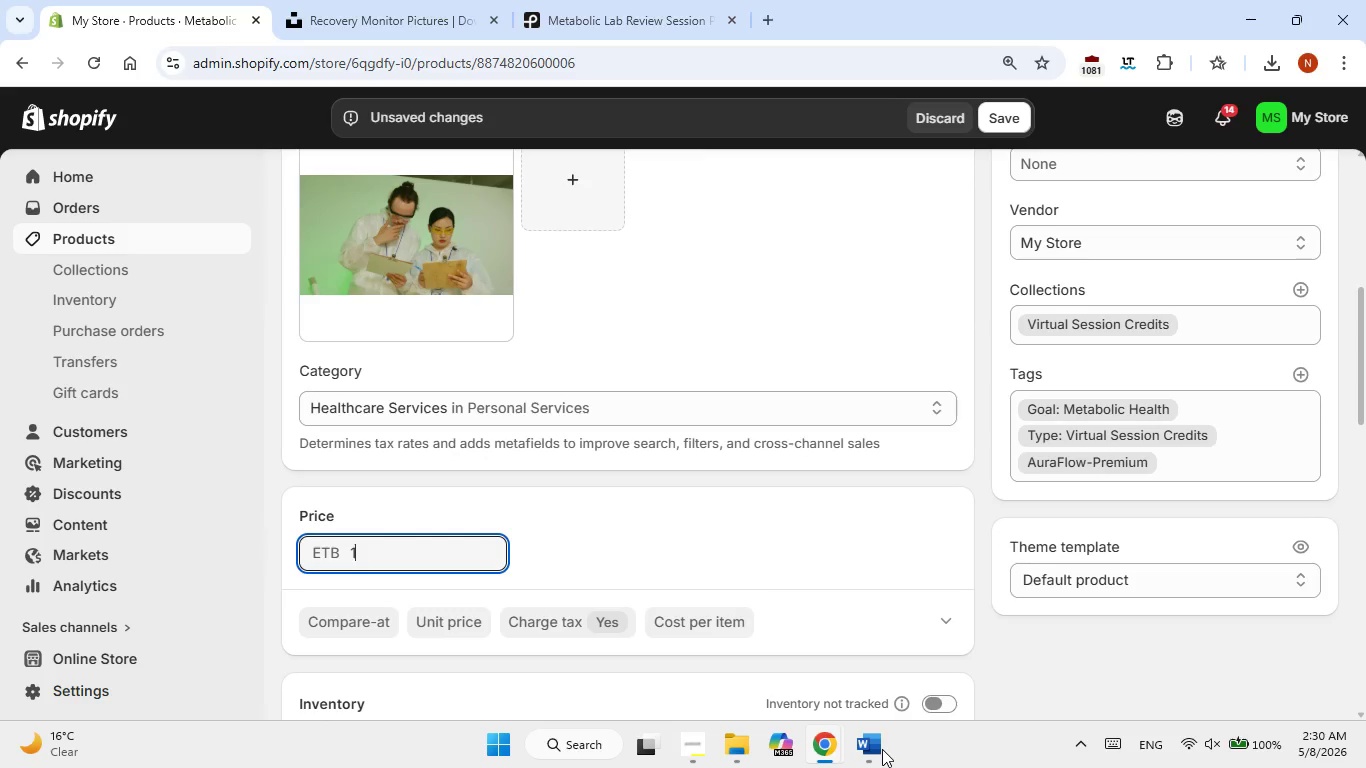 
key(Numpad8)
 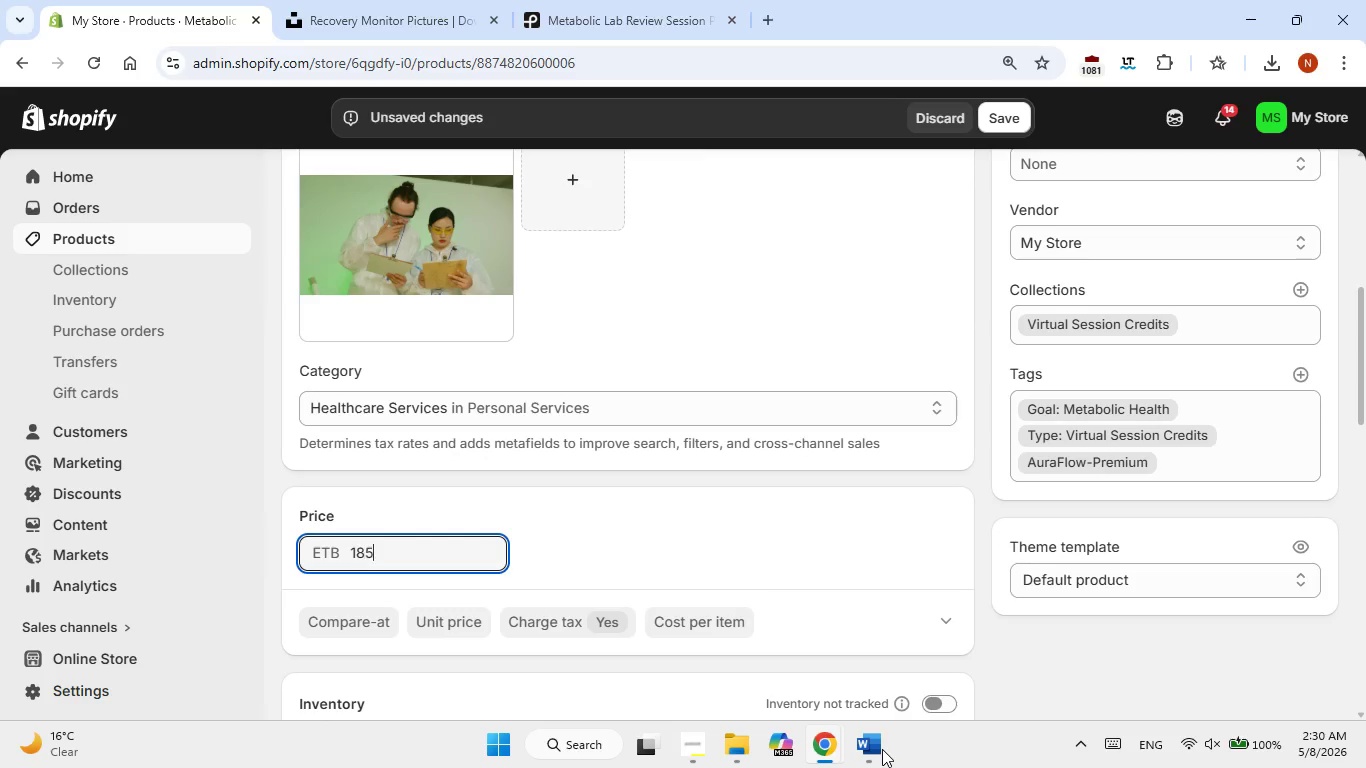 
key(Numpad5)
 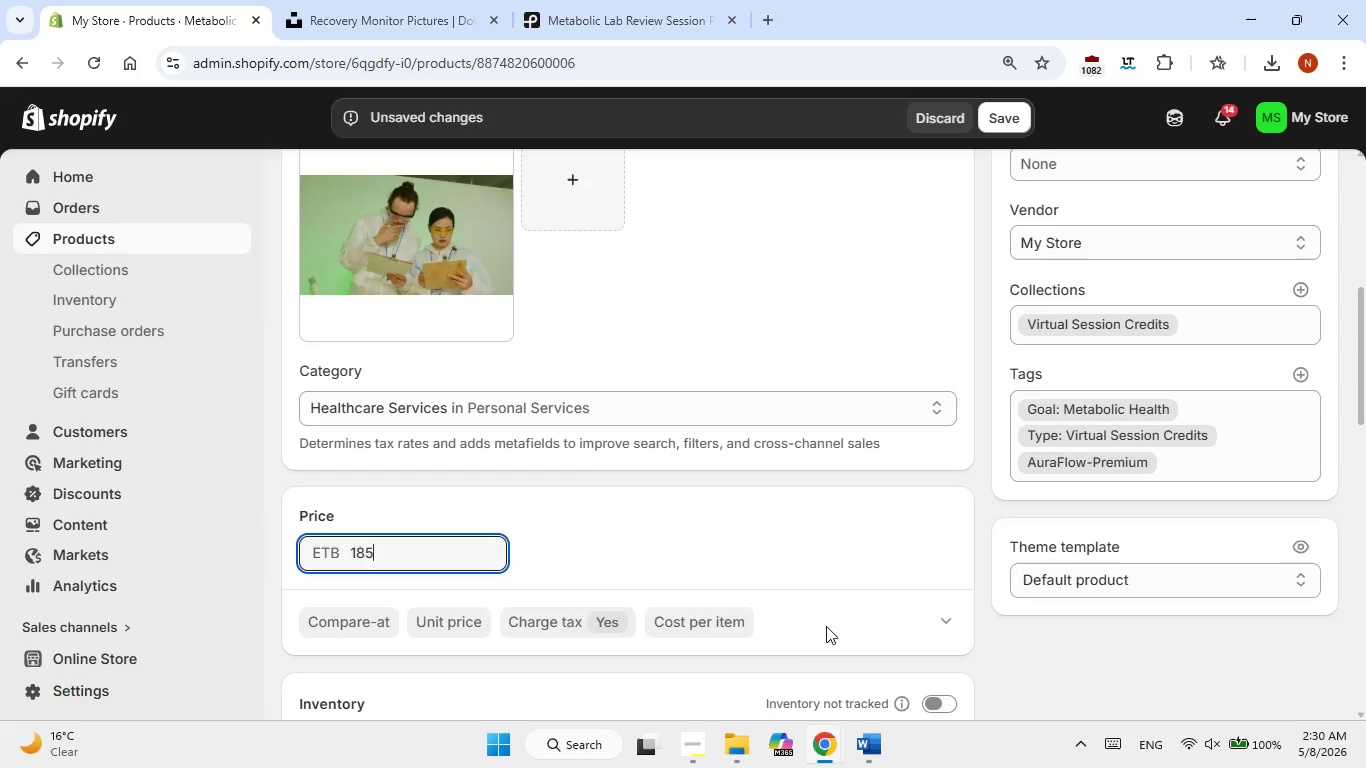 
scroll: coordinate [791, 569], scroll_direction: down, amount: 3.0
 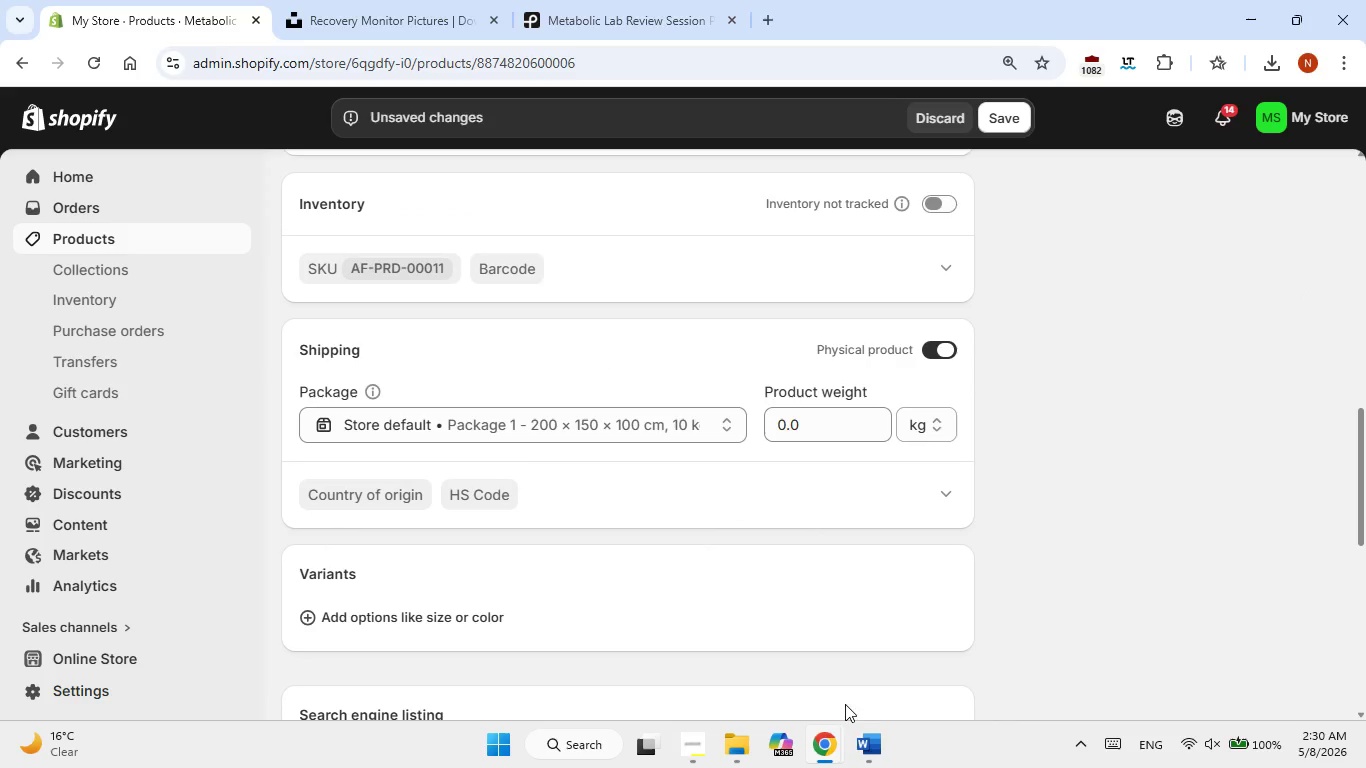 
left_click([869, 757])
 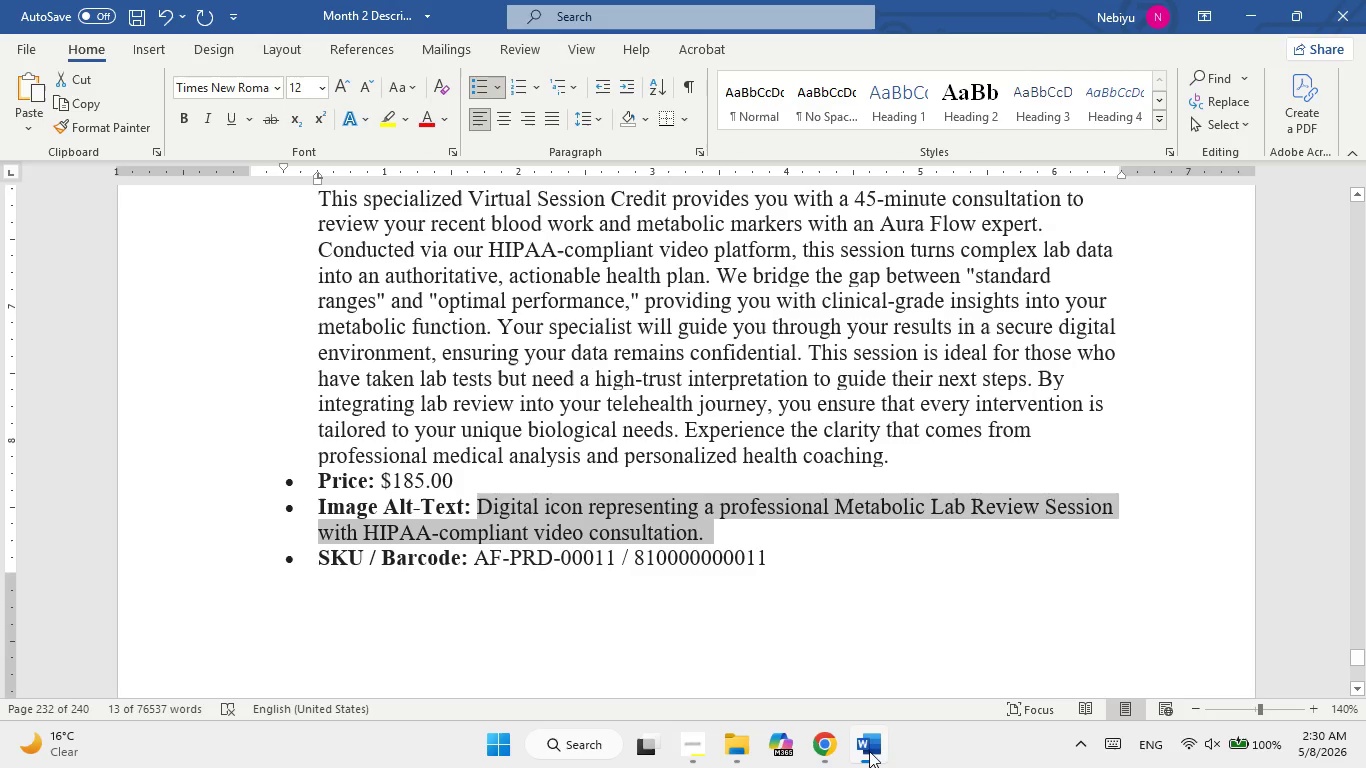 
scroll: coordinate [818, 578], scroll_direction: down, amount: 8.0
 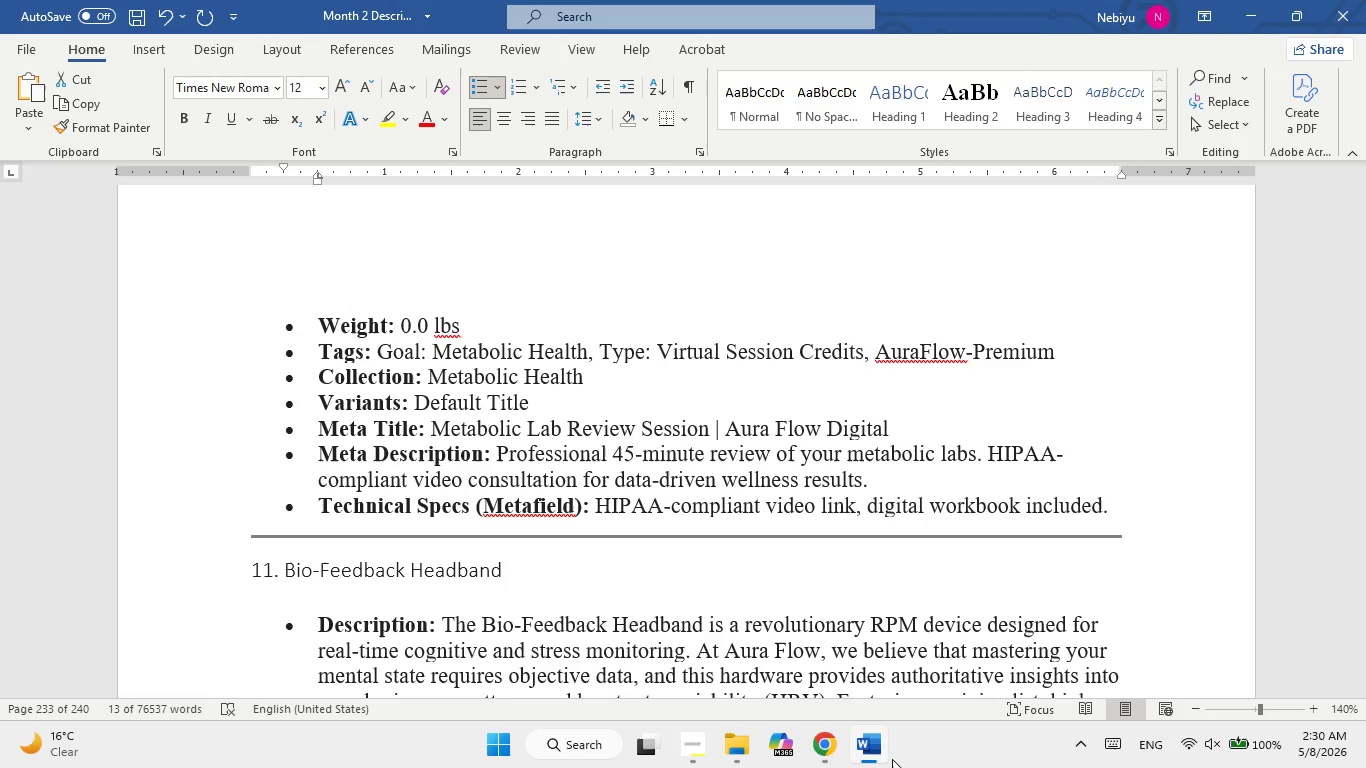 
left_click([879, 751])
 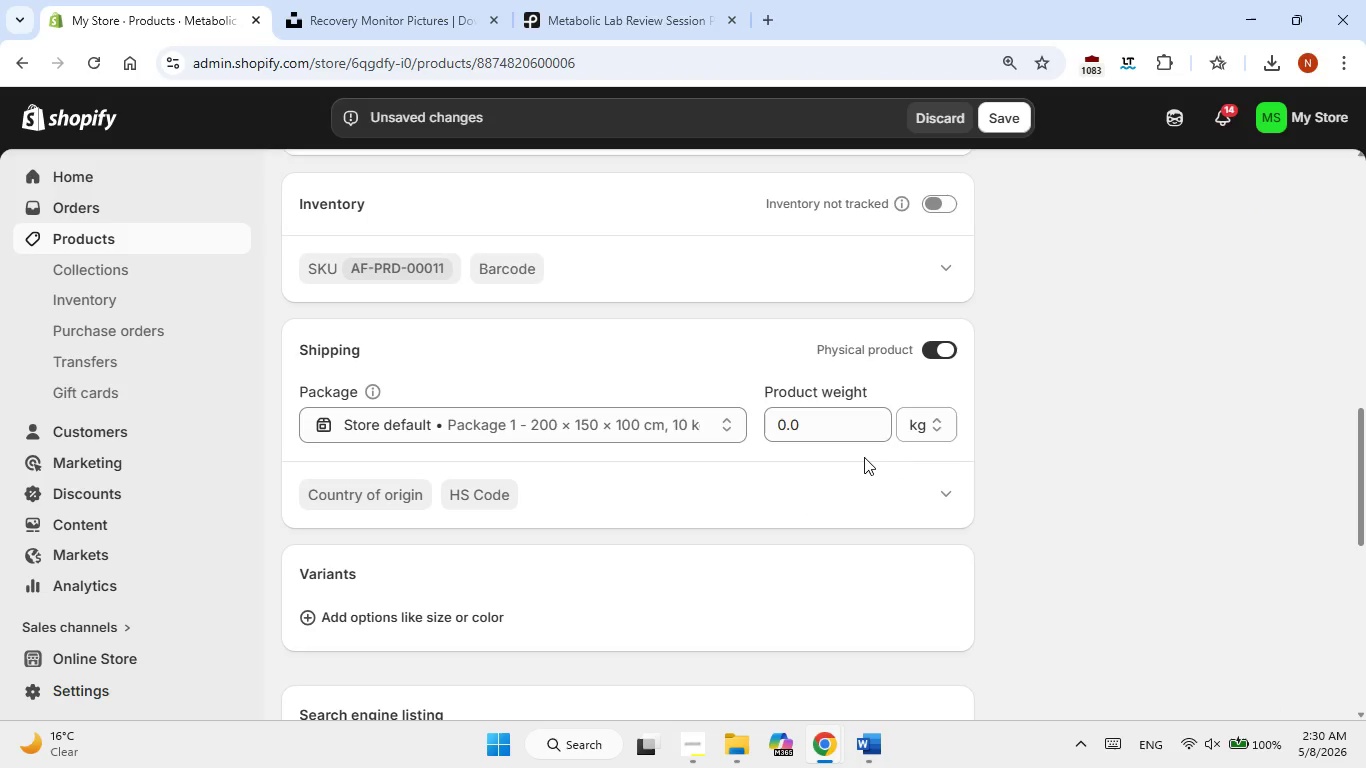 
left_click([948, 351])
 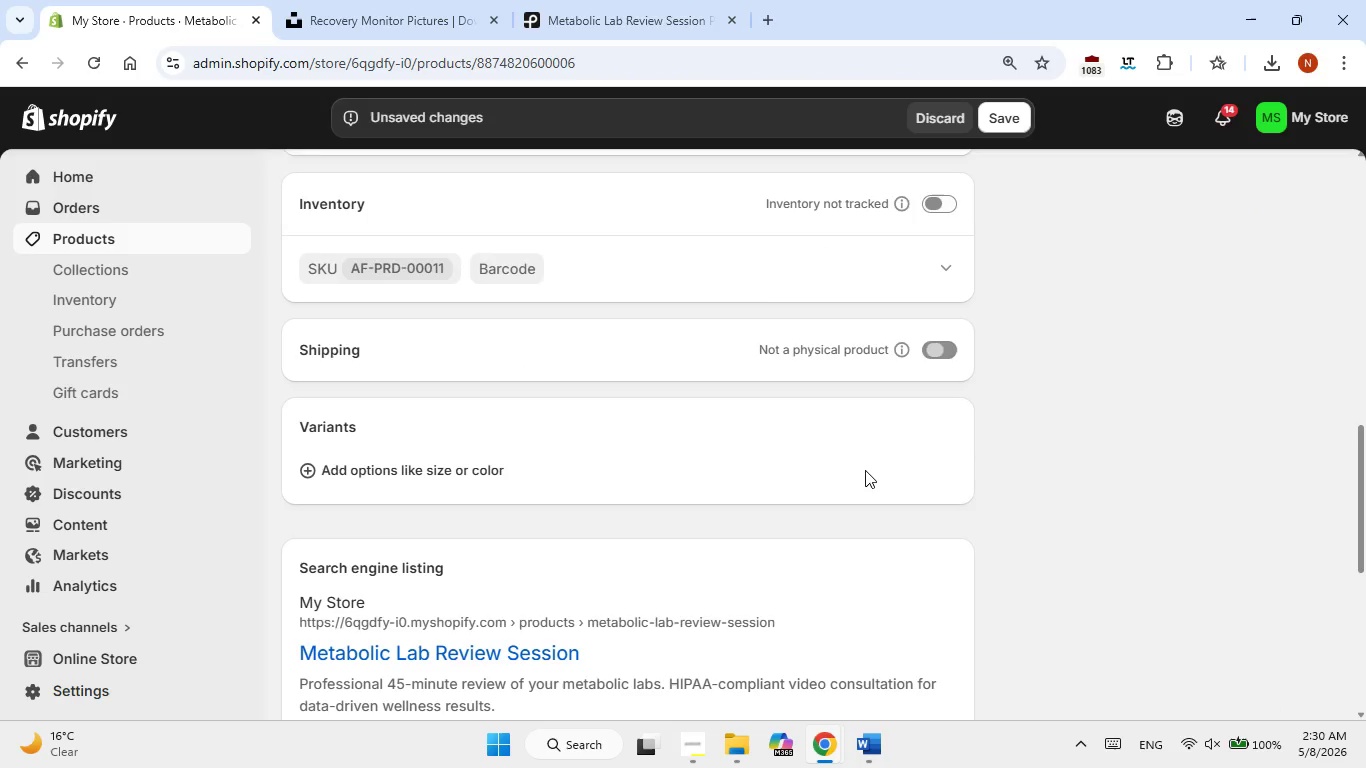 
scroll: coordinate [865, 470], scroll_direction: down, amount: 2.0
 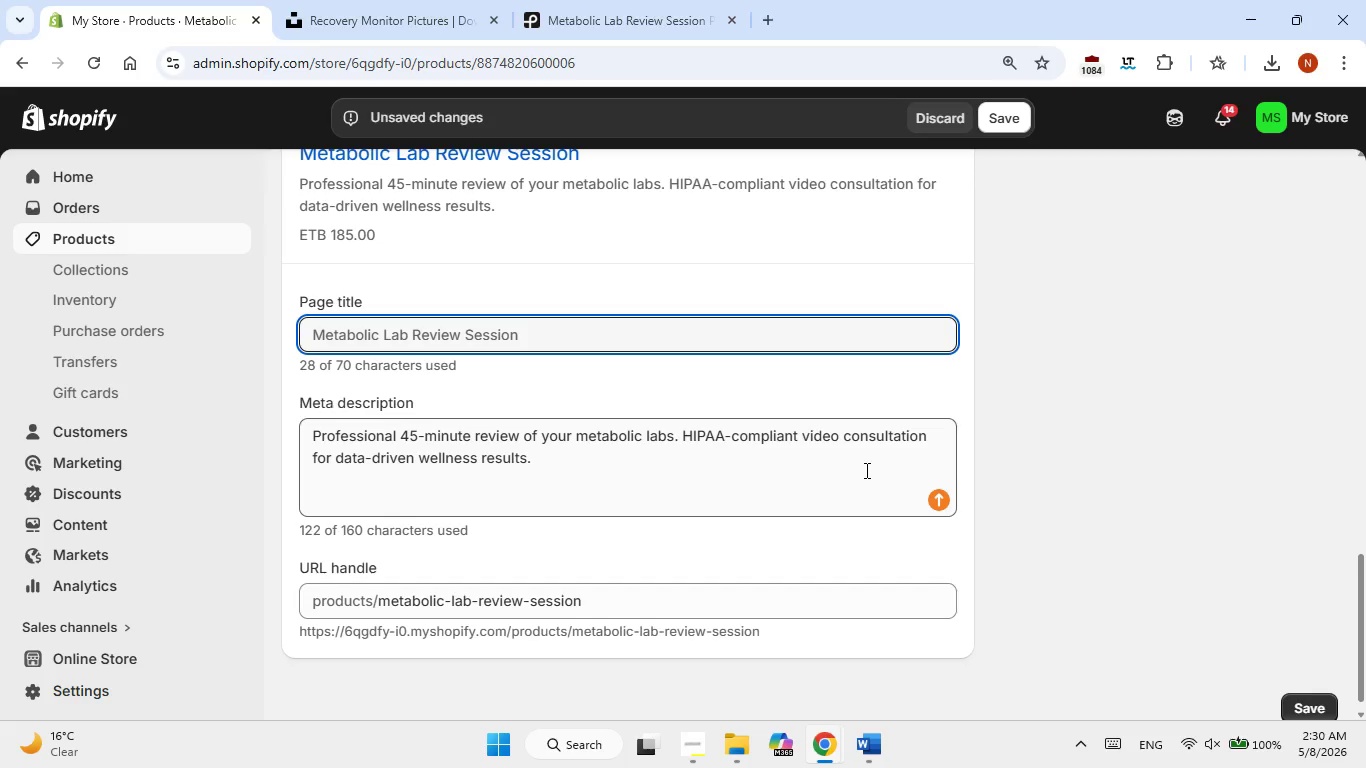 
scroll: coordinate [865, 470], scroll_direction: up, amount: 11.0
 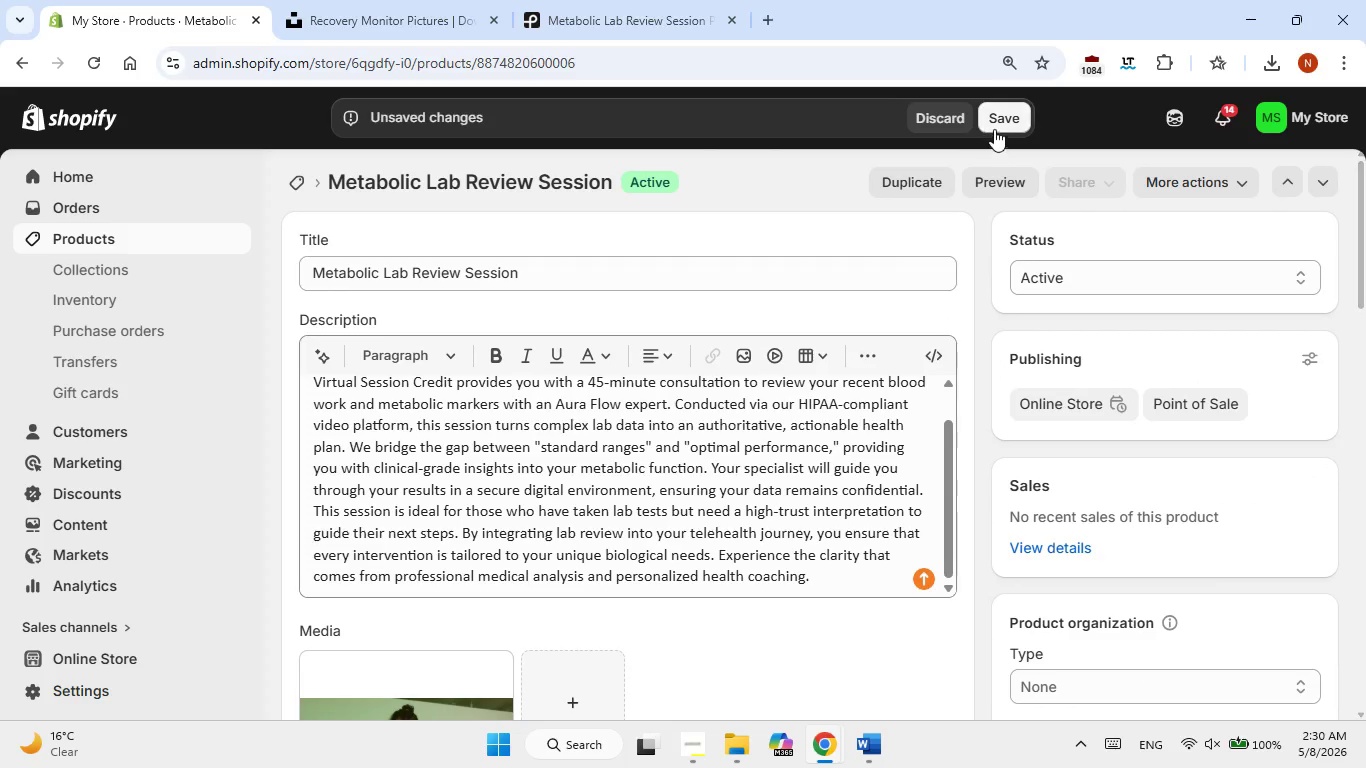 
left_click([1004, 118])
 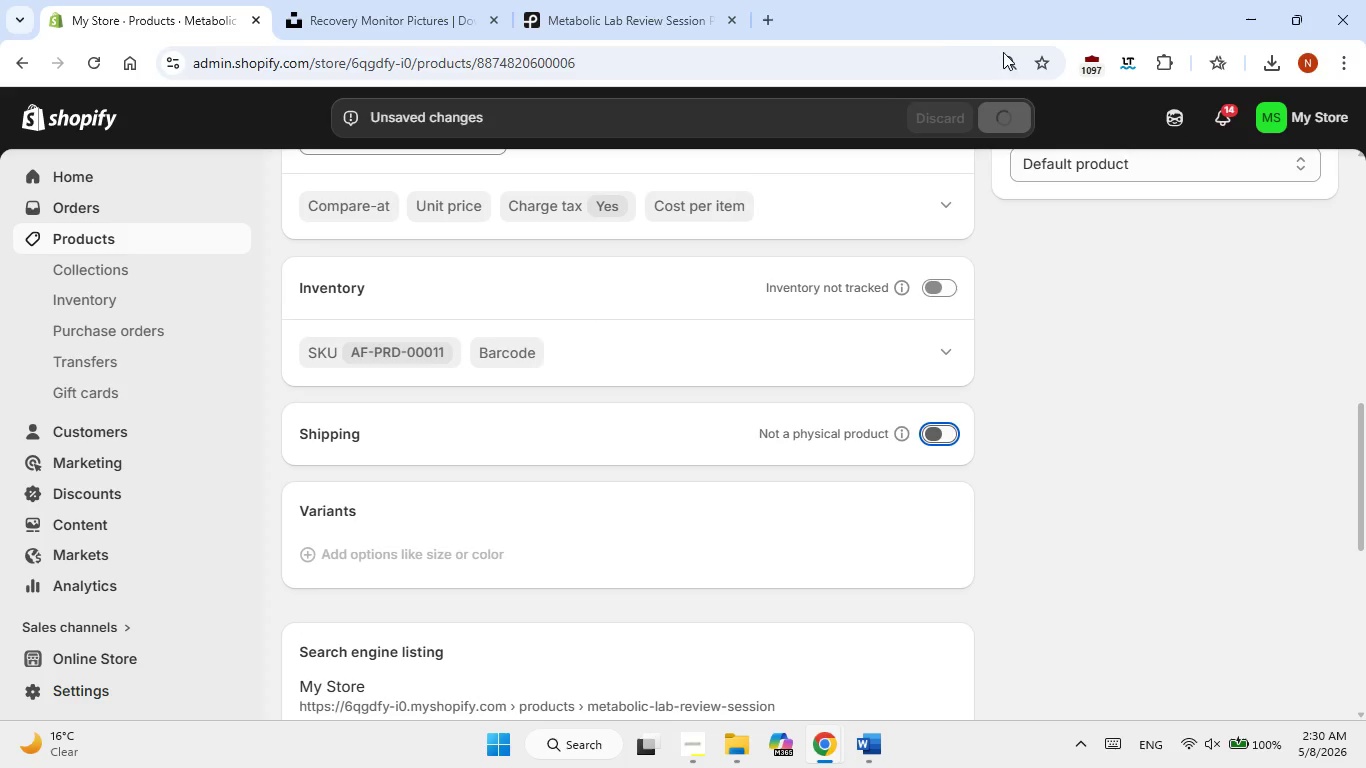 
wait(5.8)
 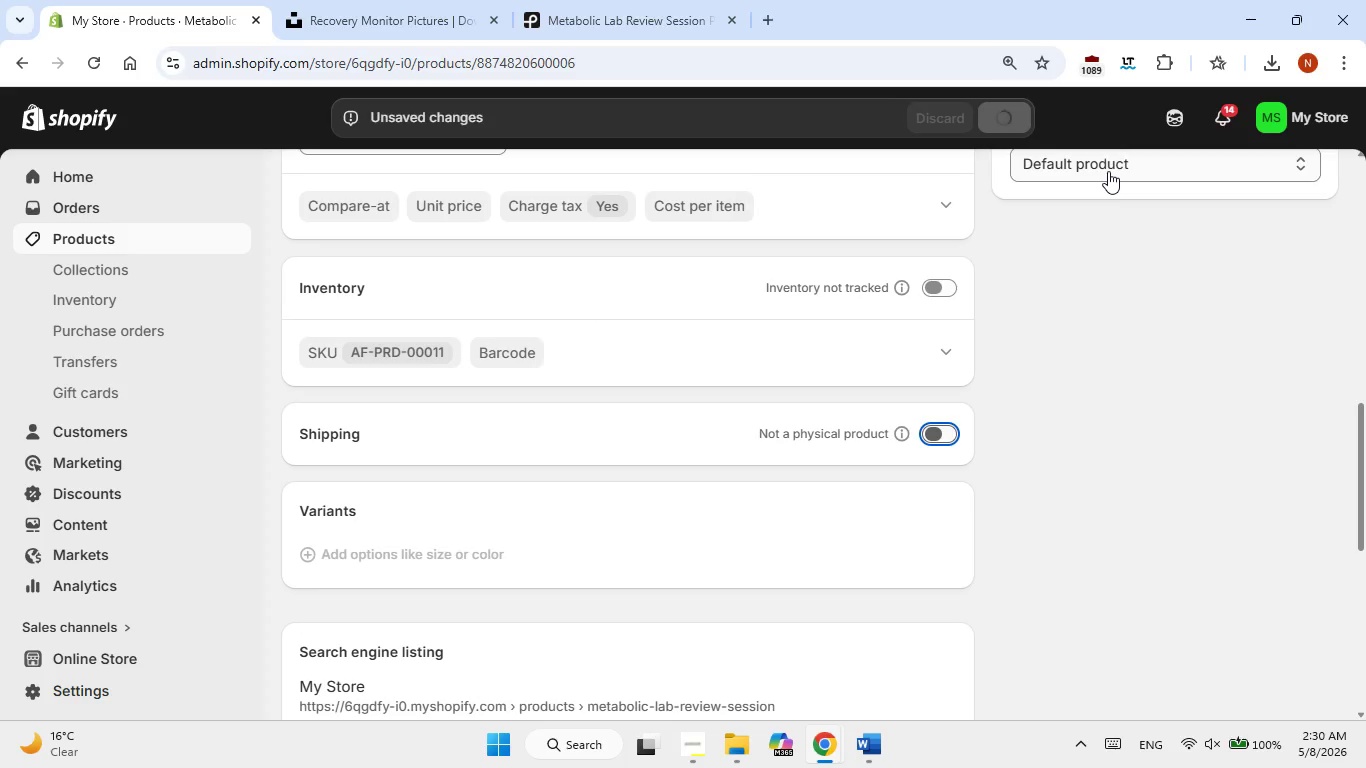 
scroll: coordinate [963, 207], scroll_direction: up, amount: 12.0
 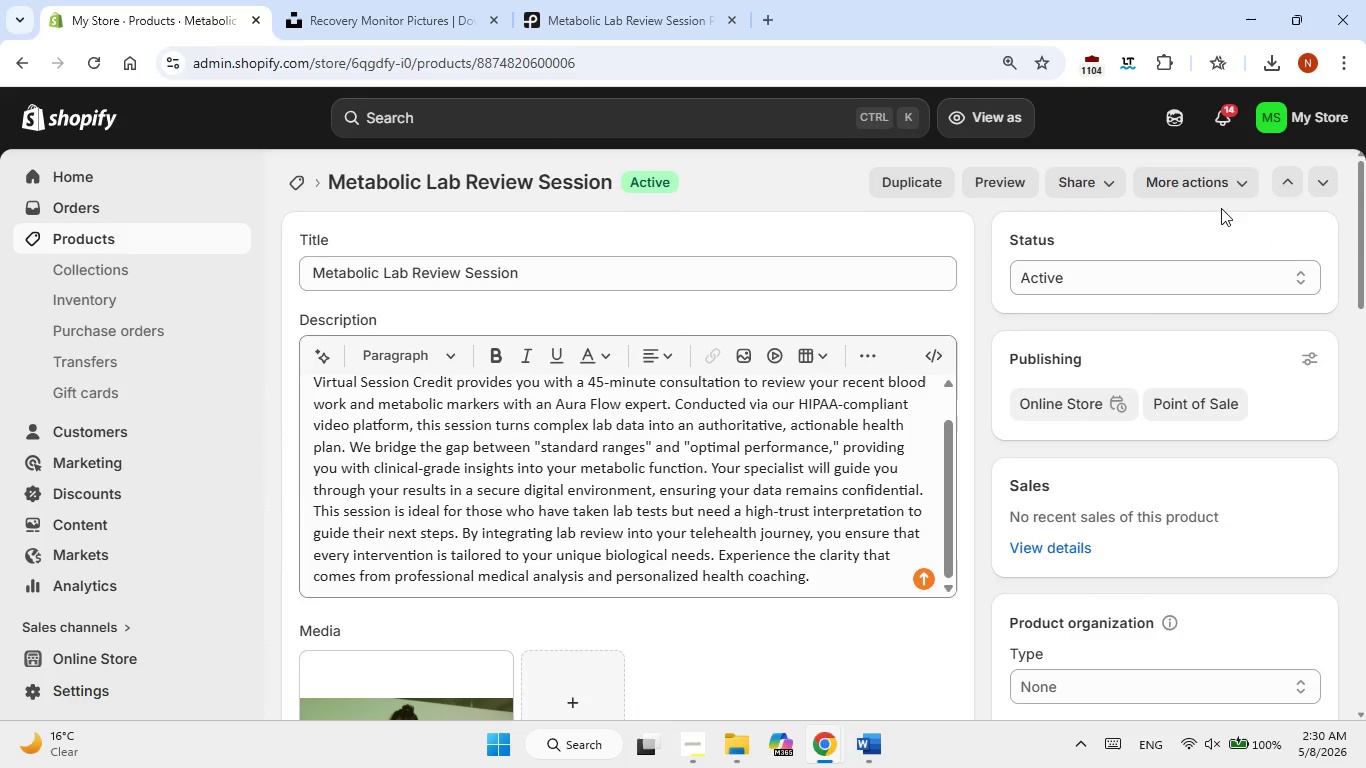 
left_click([1329, 182])
 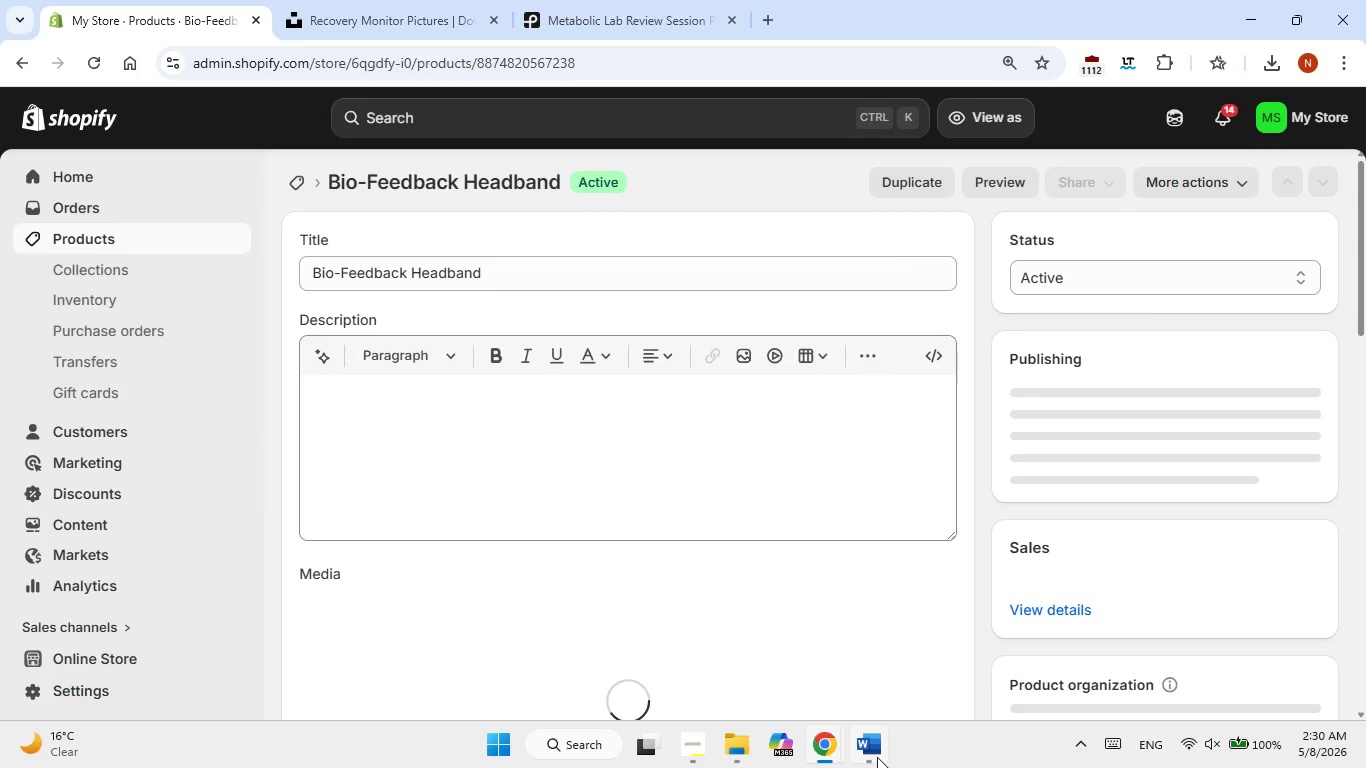 
left_click([877, 757])
 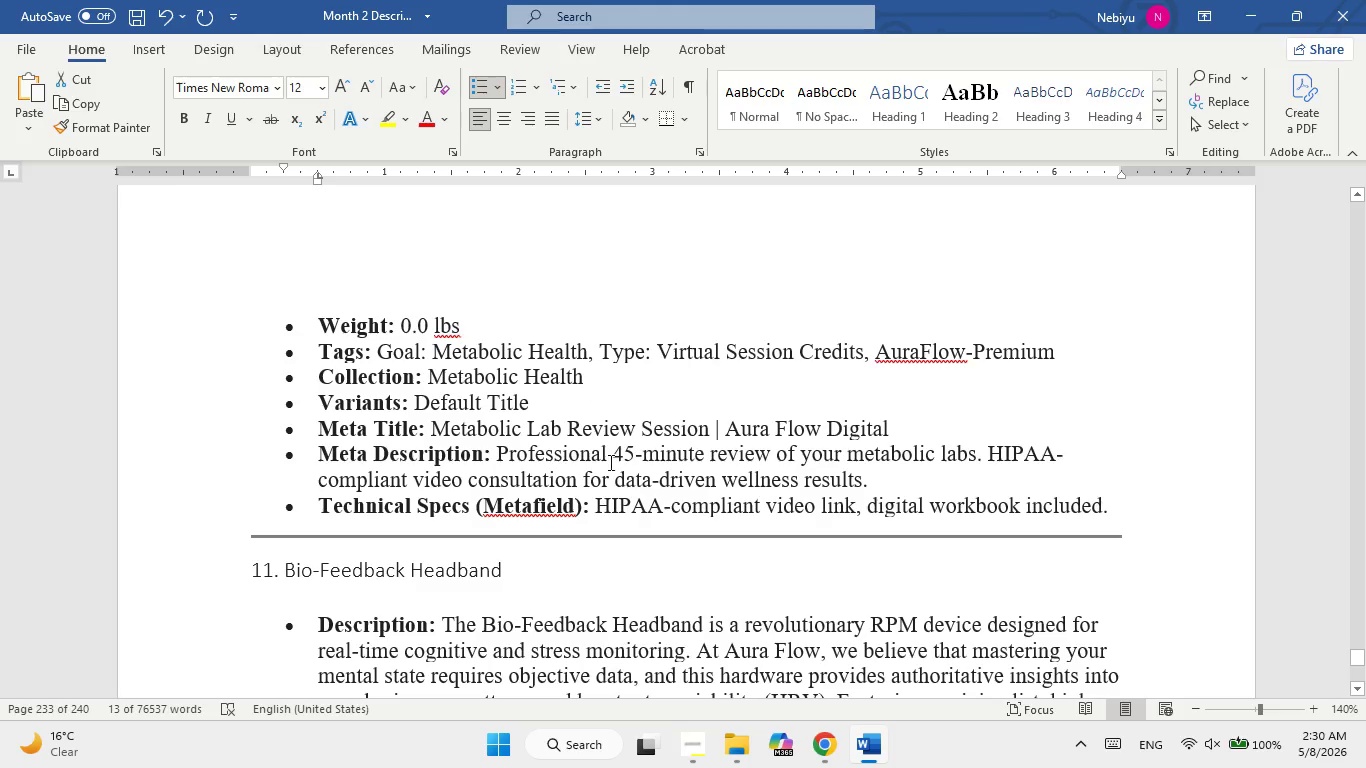 
scroll: coordinate [607, 462], scroll_direction: down, amount: 3.0
 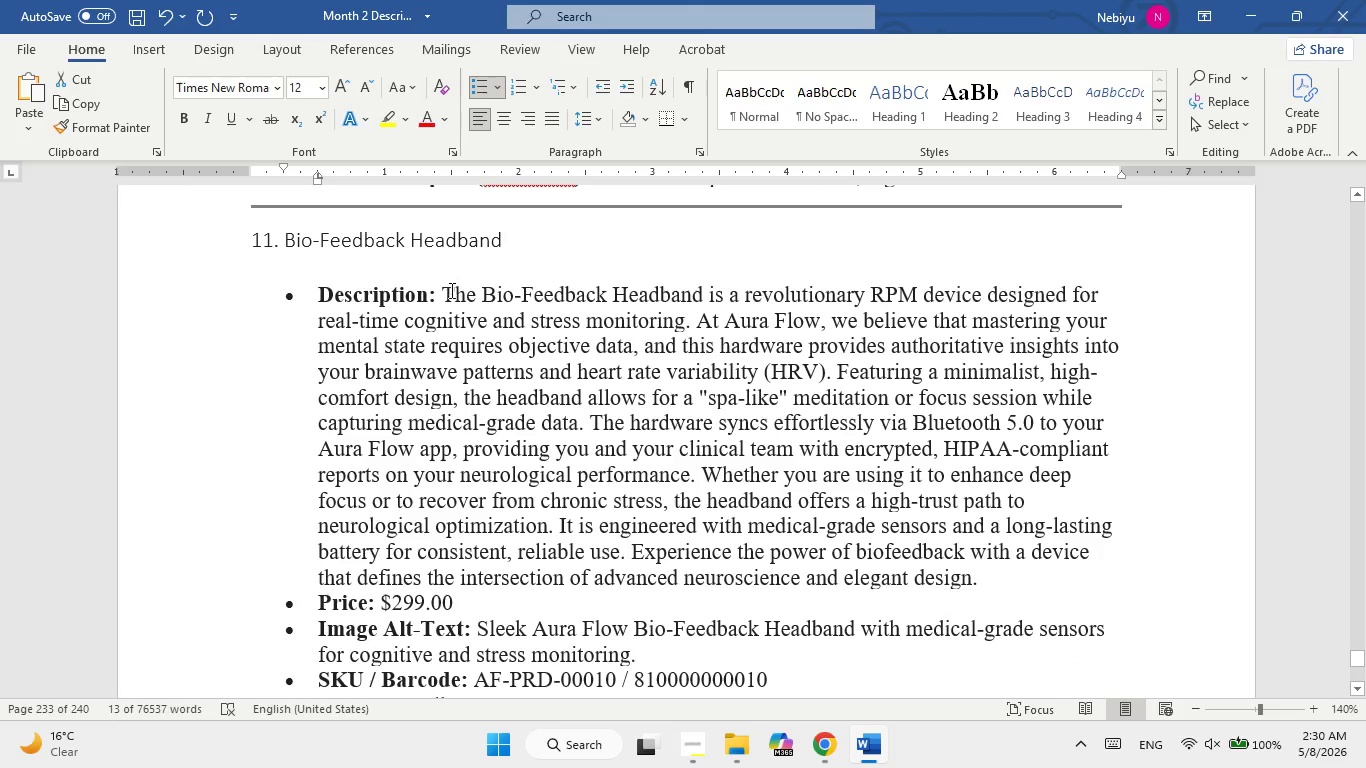 
left_click_drag(start_coordinate=[449, 293], to_coordinate=[984, 579])
 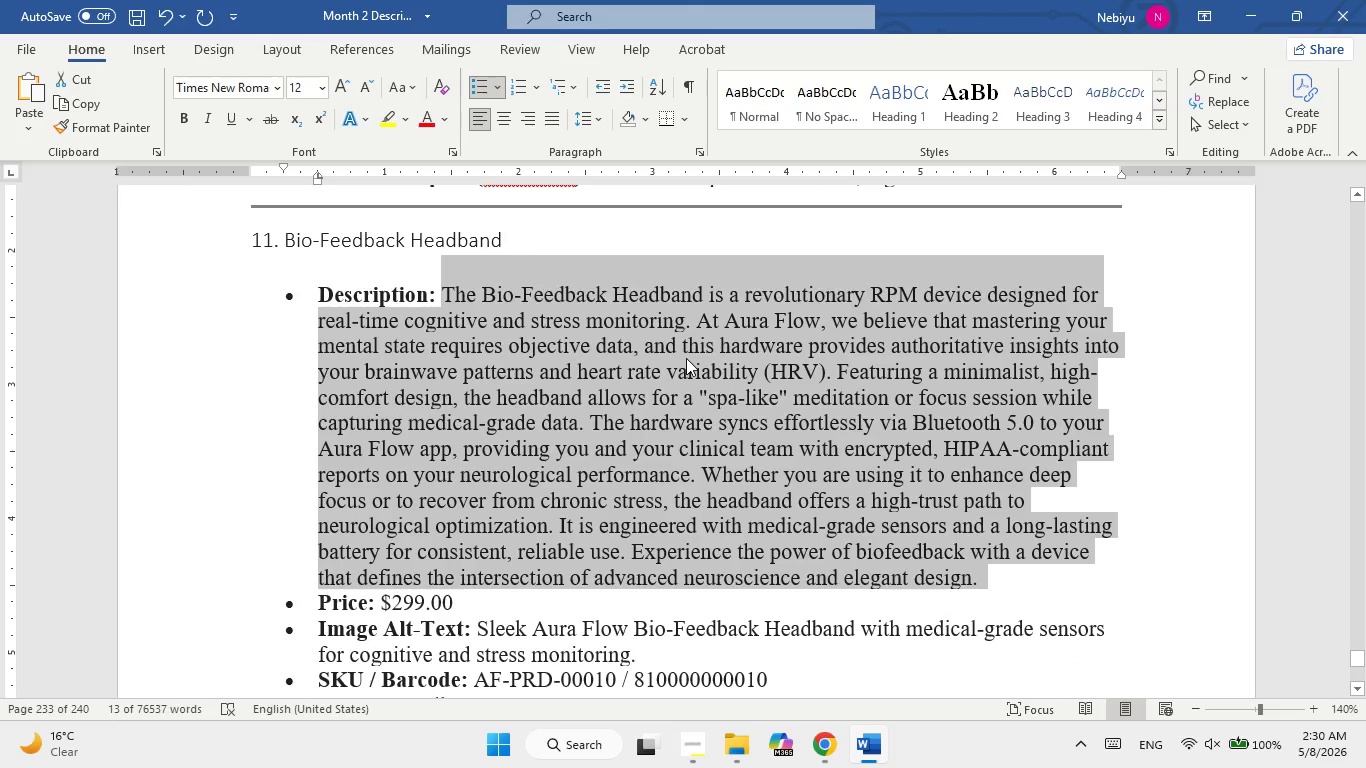 
right_click([686, 358])
 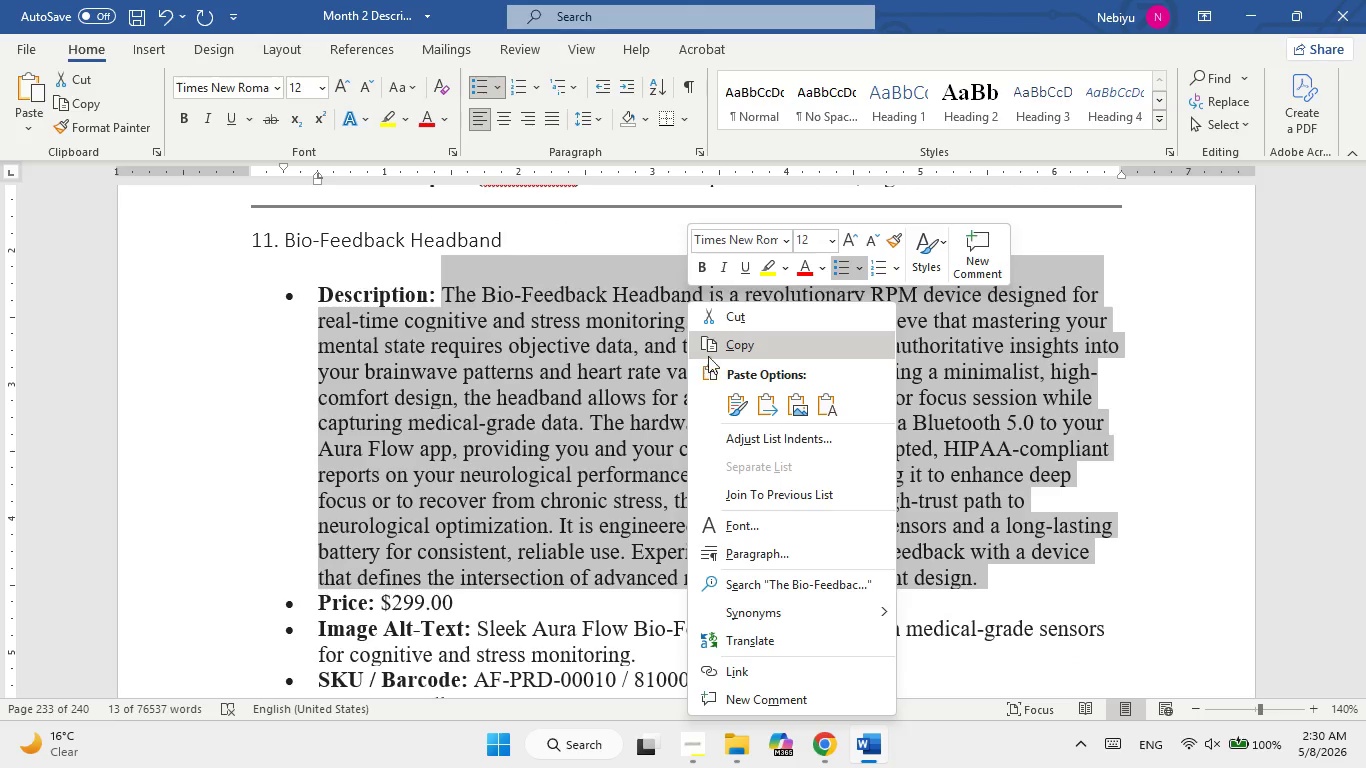 
left_click([727, 353])
 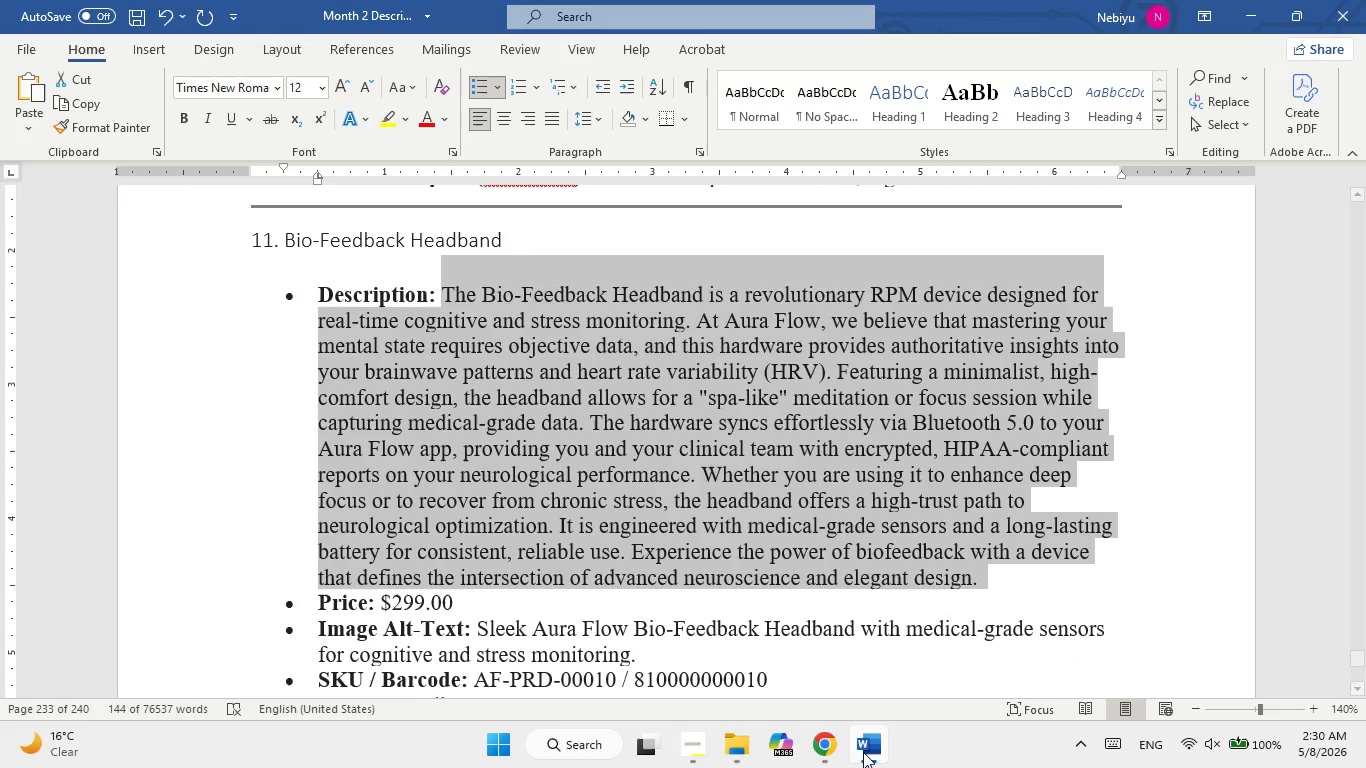 
left_click([866, 756])
 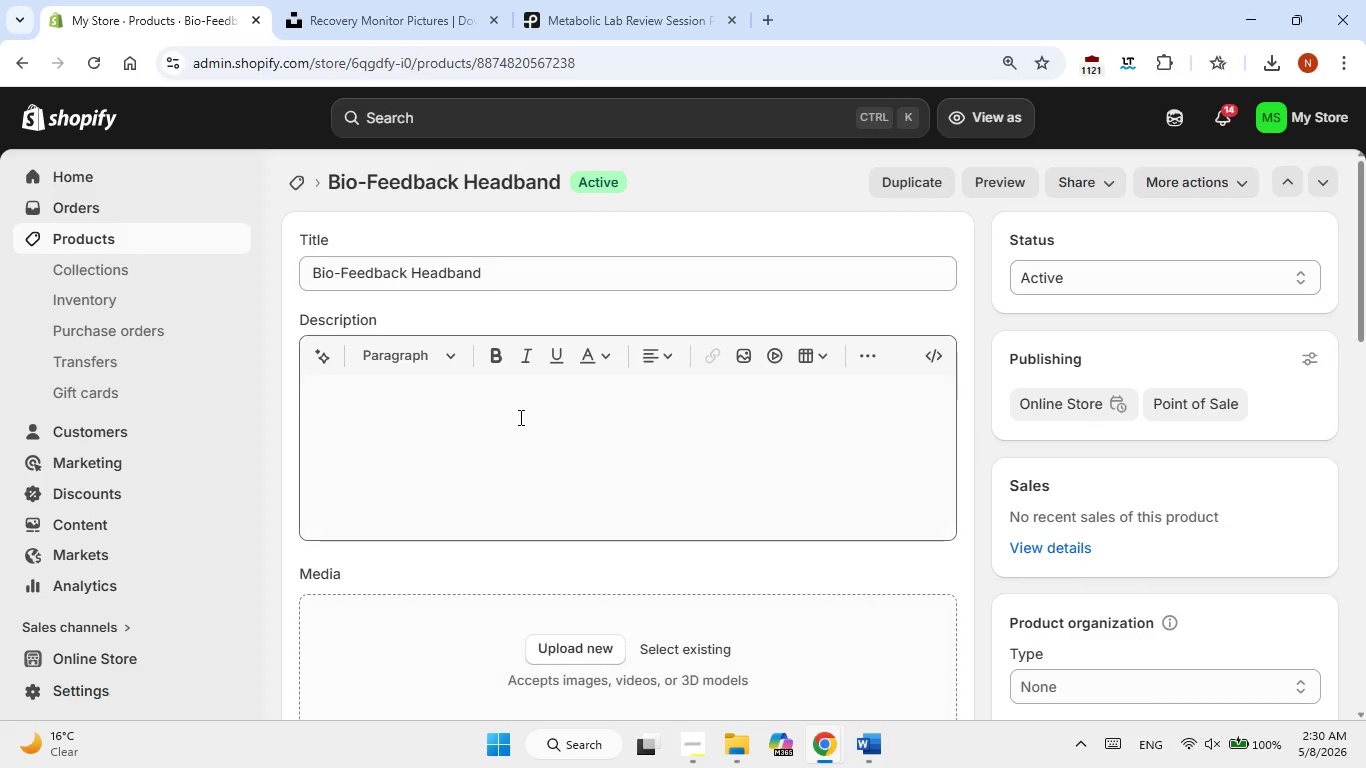 
left_click([500, 406])
 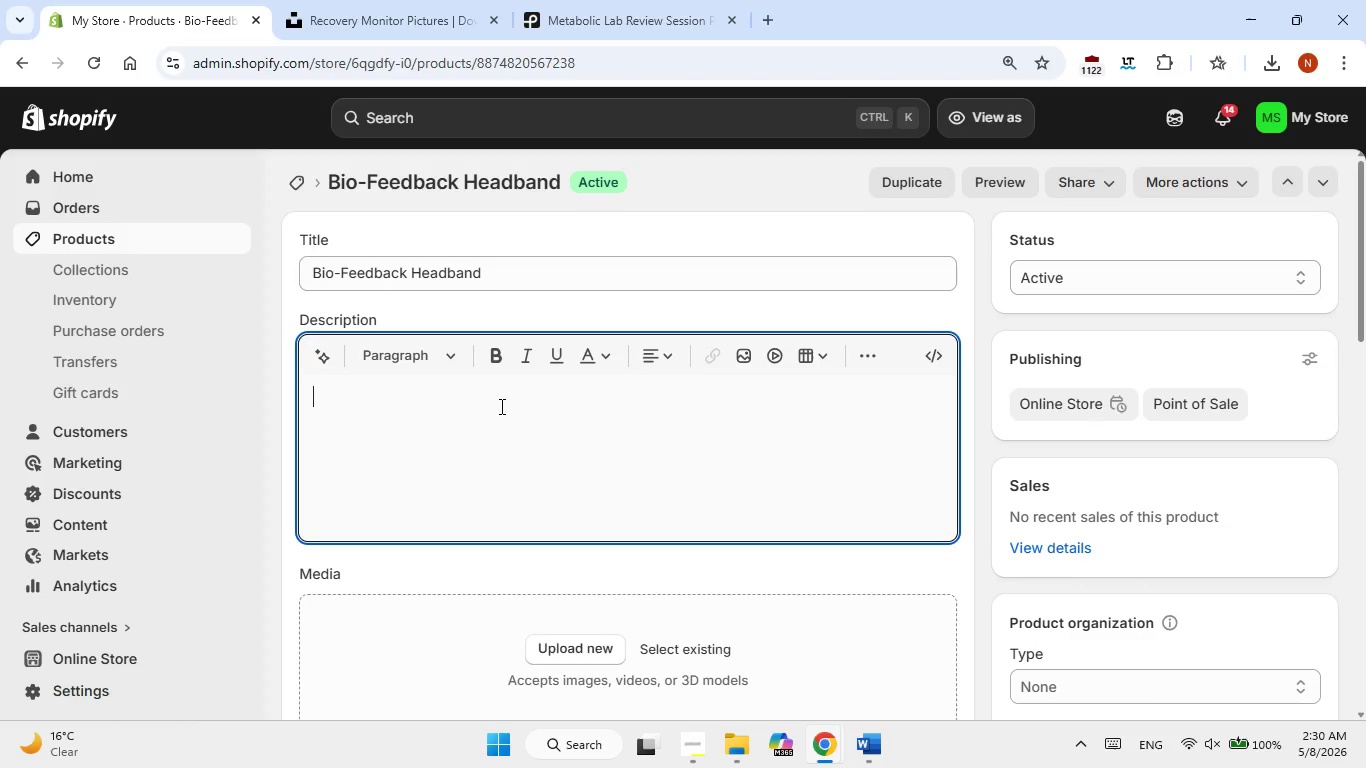 
right_click([500, 406])
 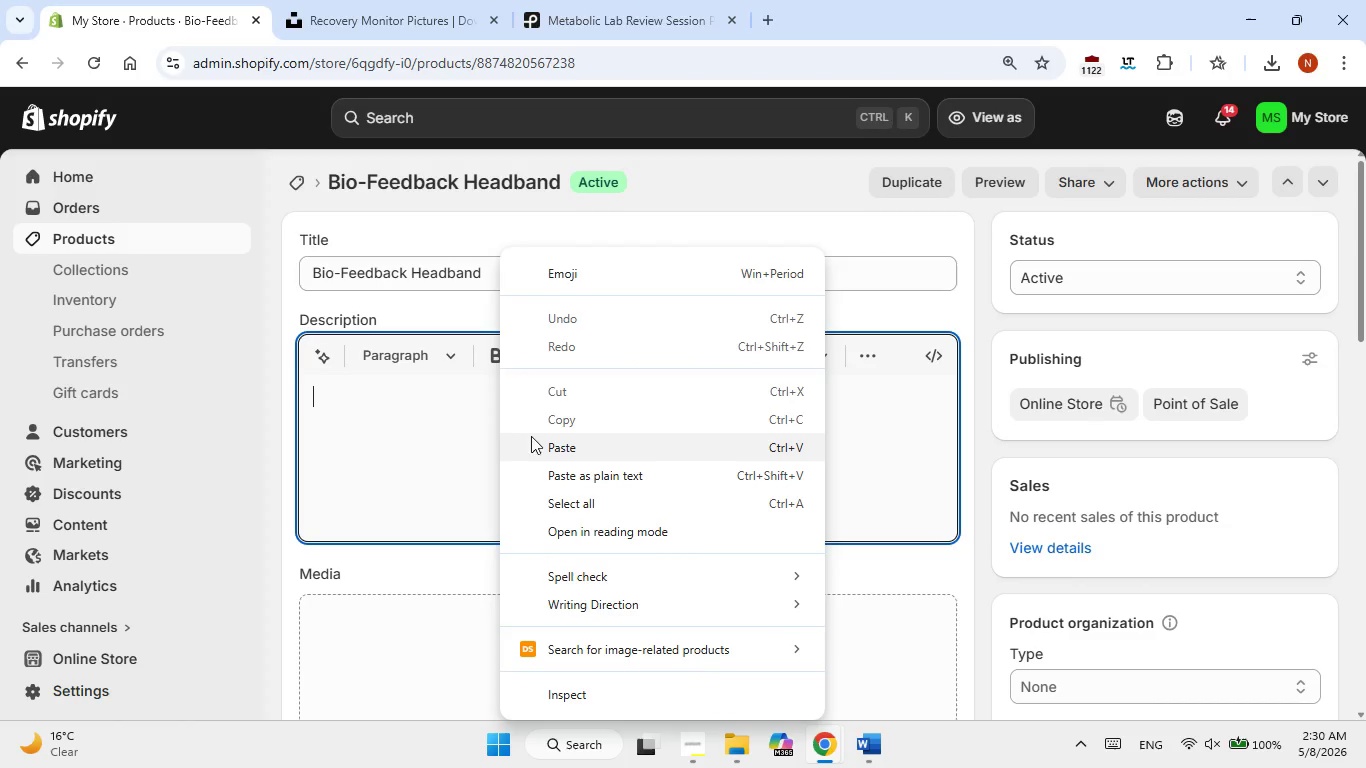 
left_click([538, 445])
 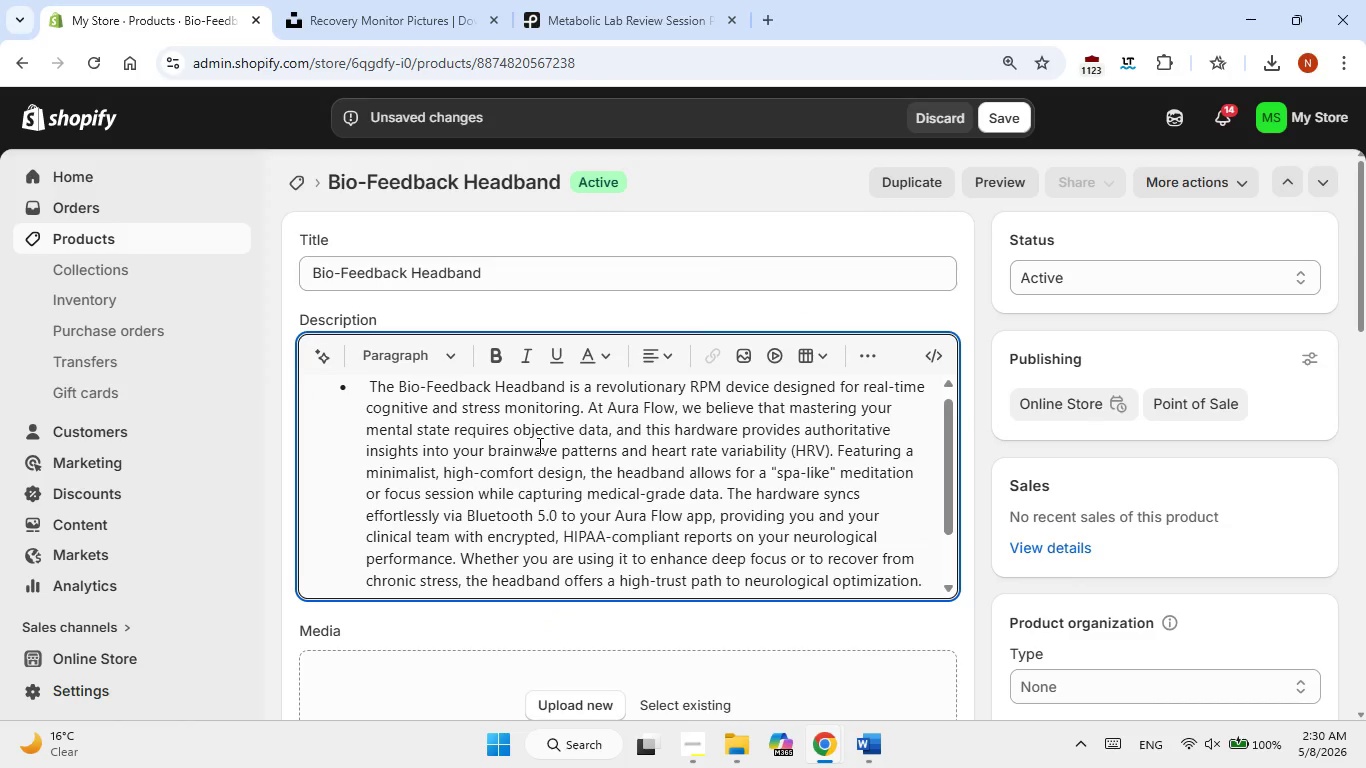 
key(Control+Z)
 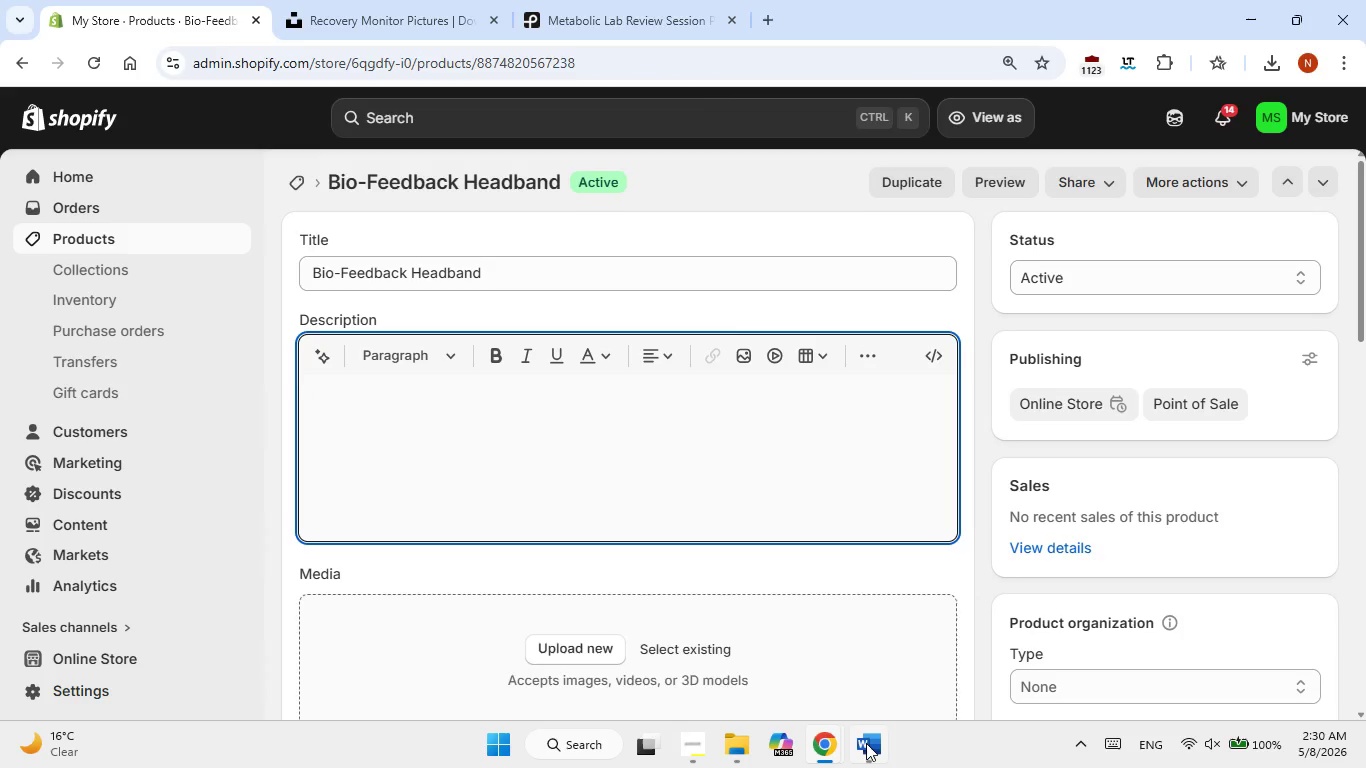 
left_click([867, 747])
 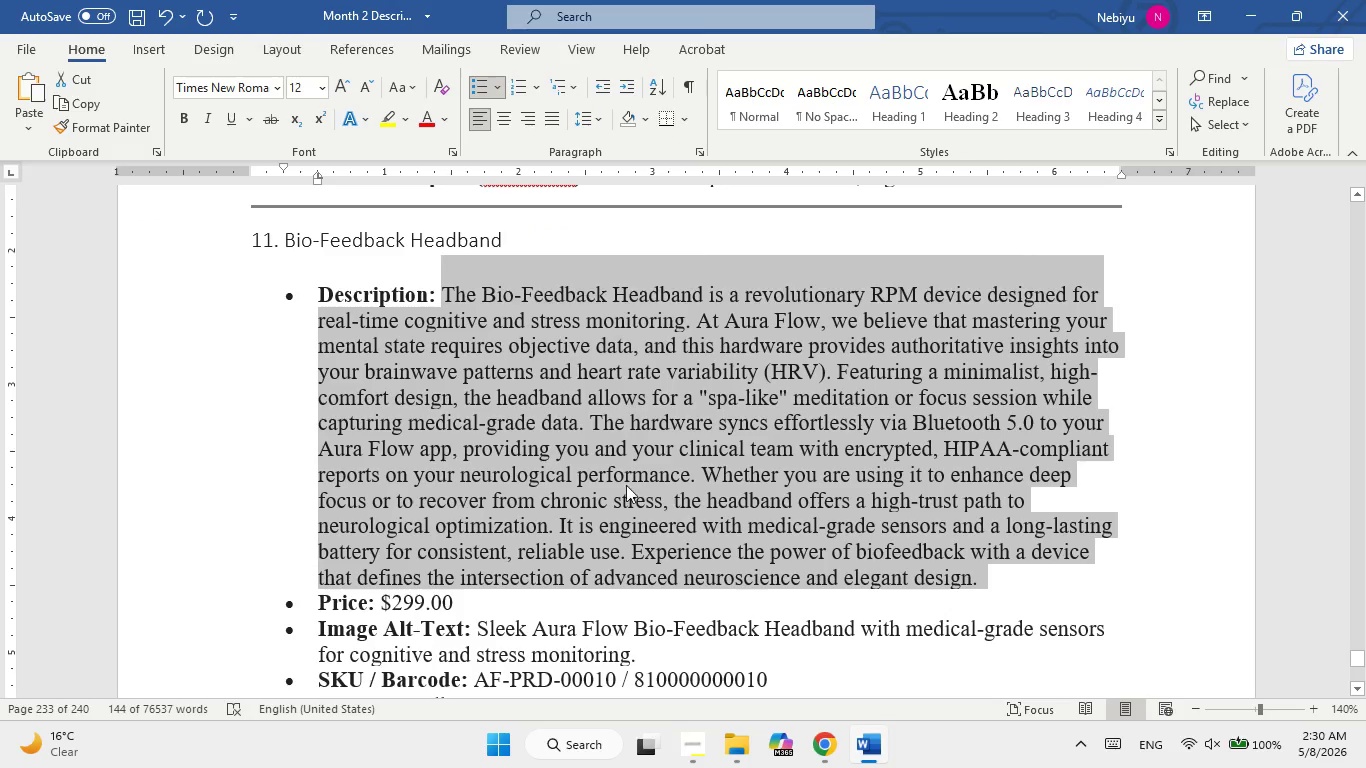 
left_click([571, 433])
 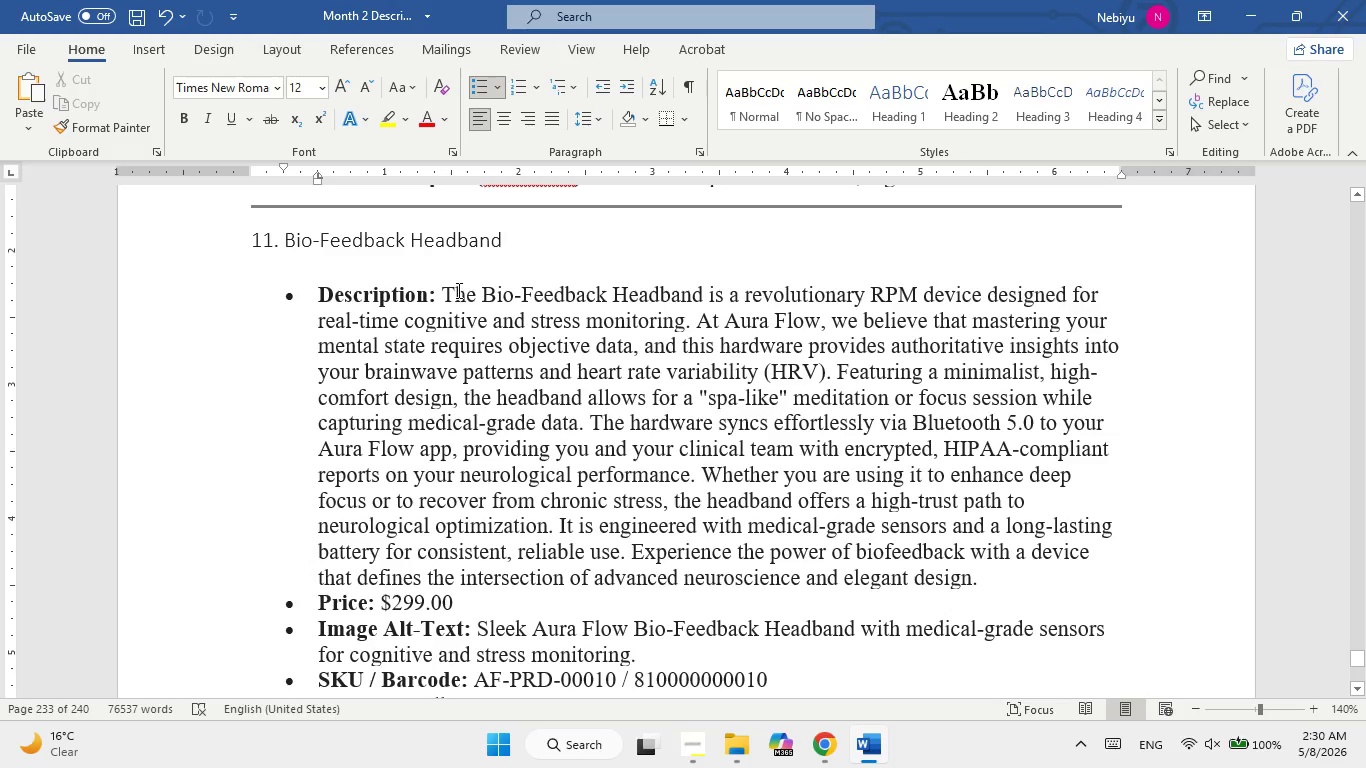 
left_click_drag(start_coordinate=[457, 290], to_coordinate=[941, 571])
 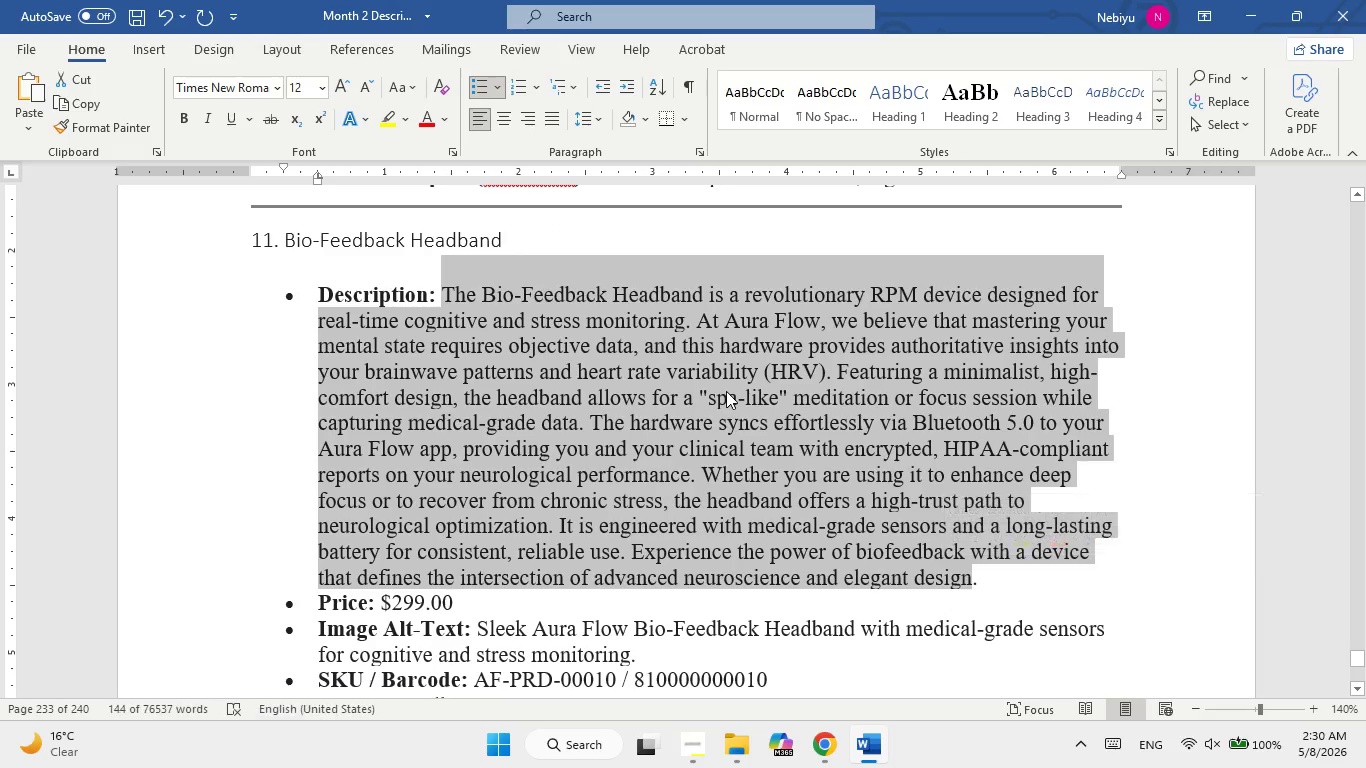 
right_click([726, 391])
 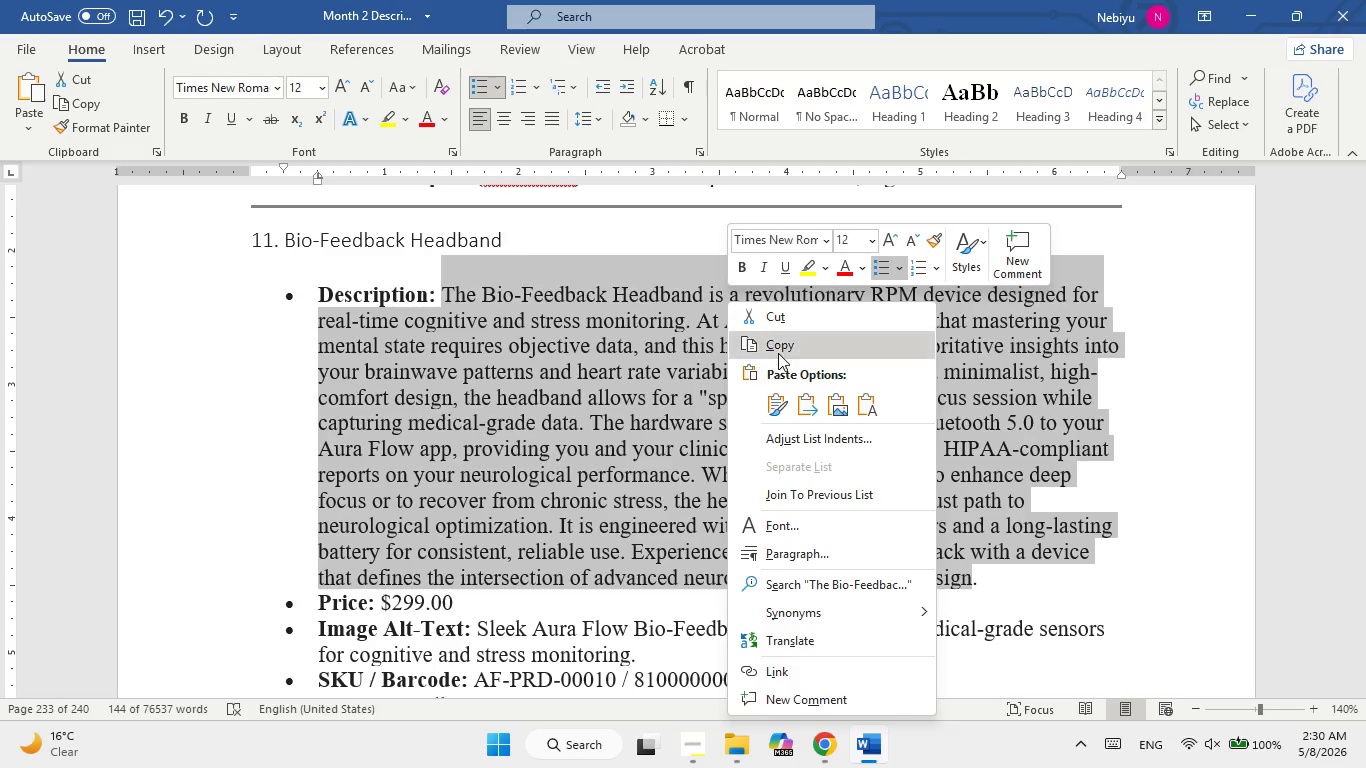 
left_click([781, 347])
 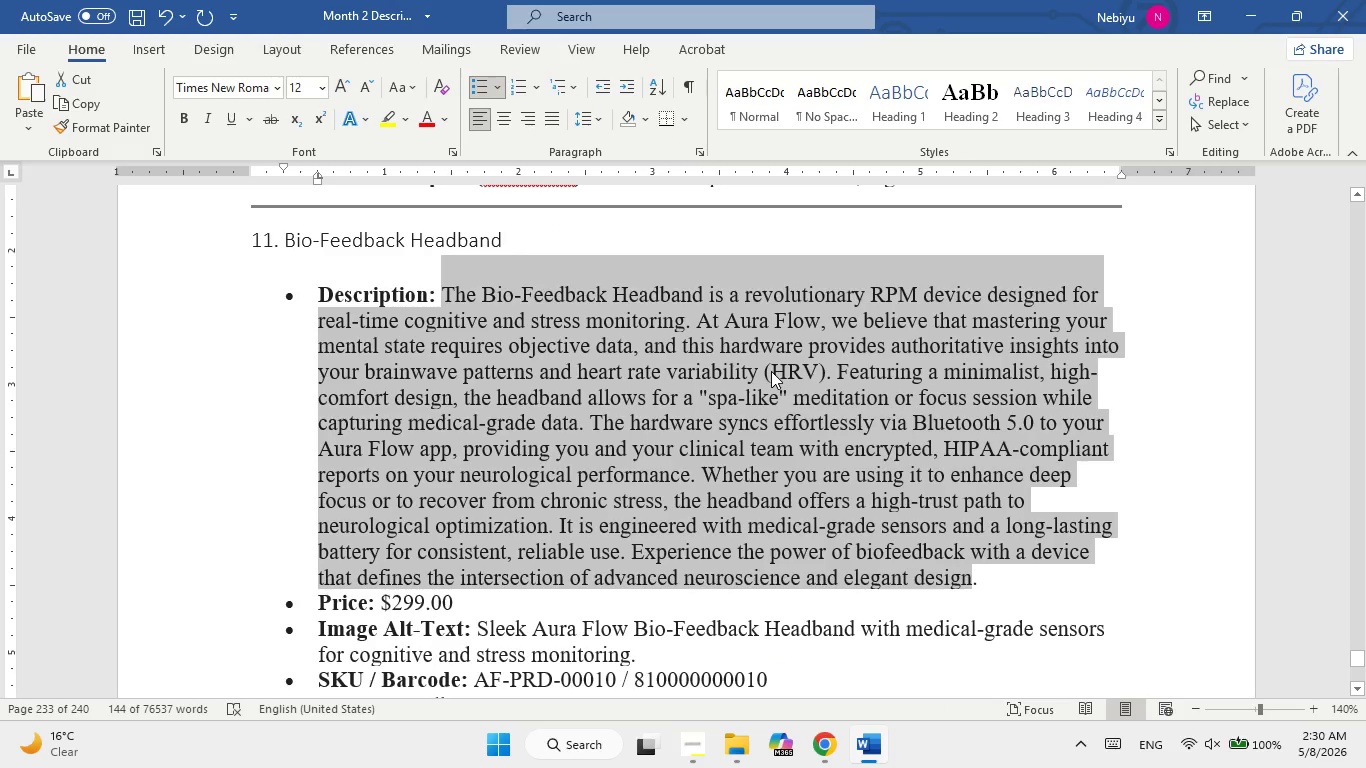 
key(Alt+AltLeft)
 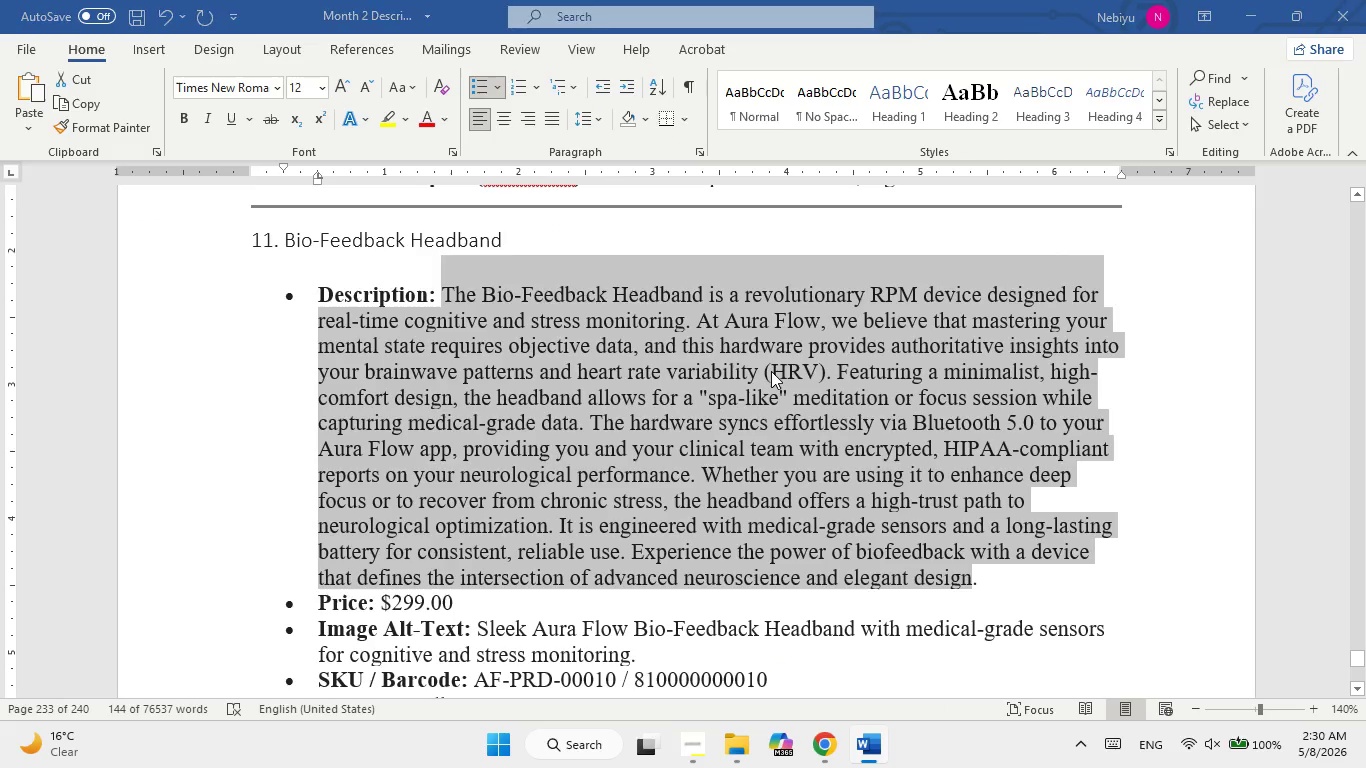 
key(Alt+Tab)
 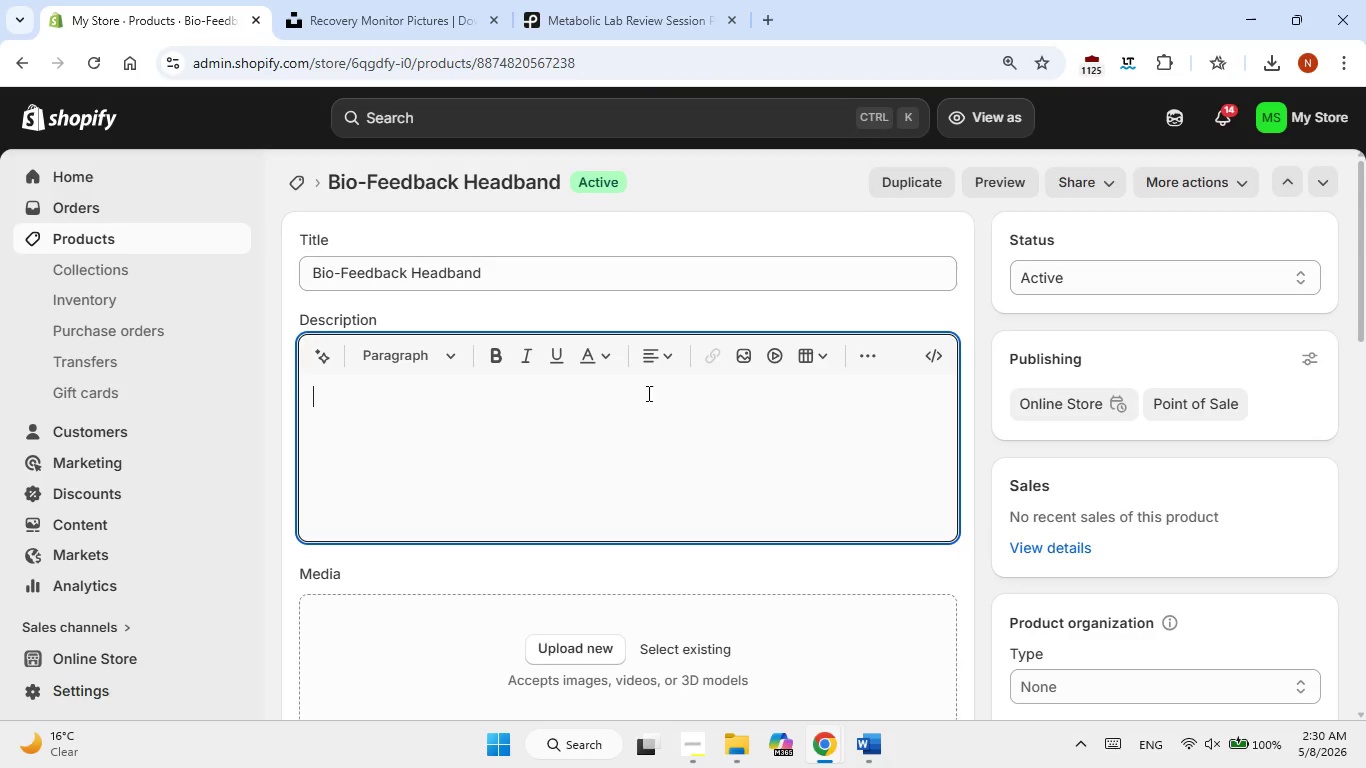 
left_click([646, 393])
 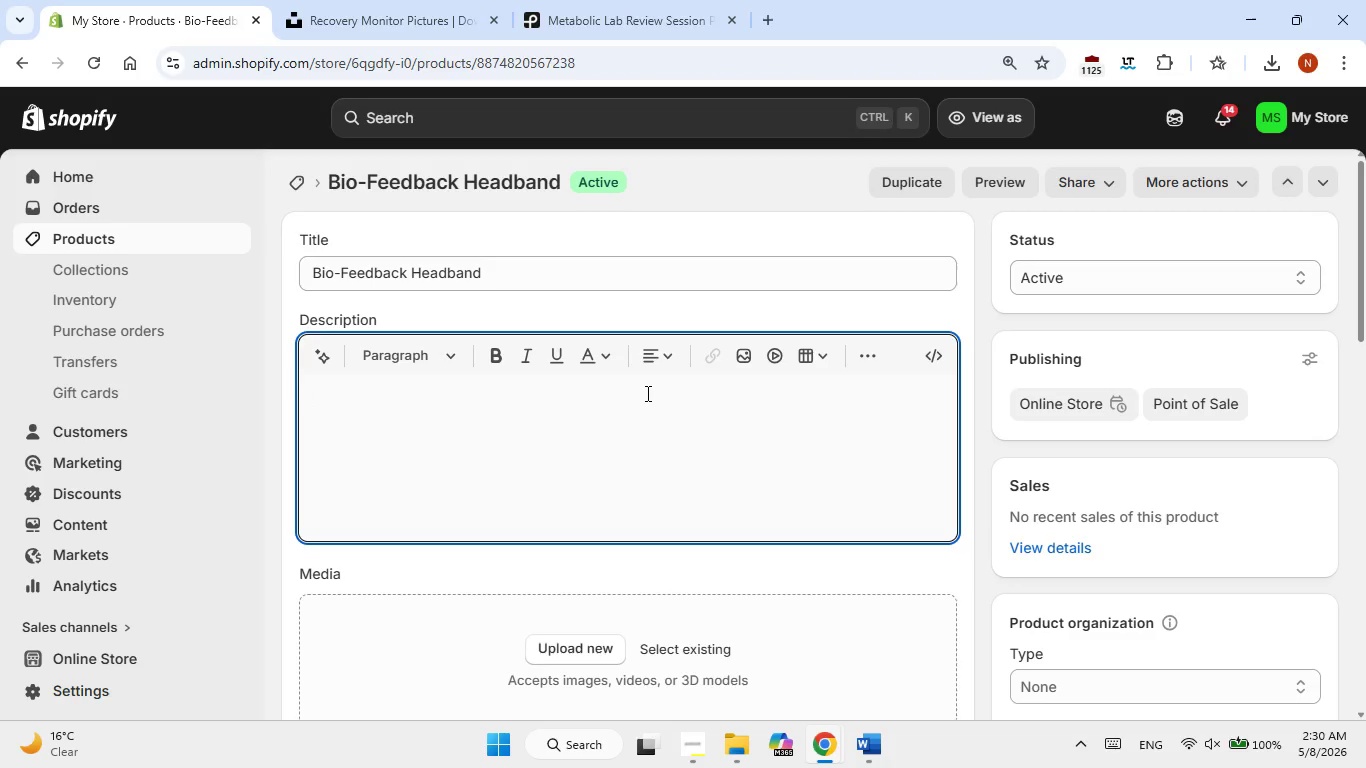 
key(Control+V)
 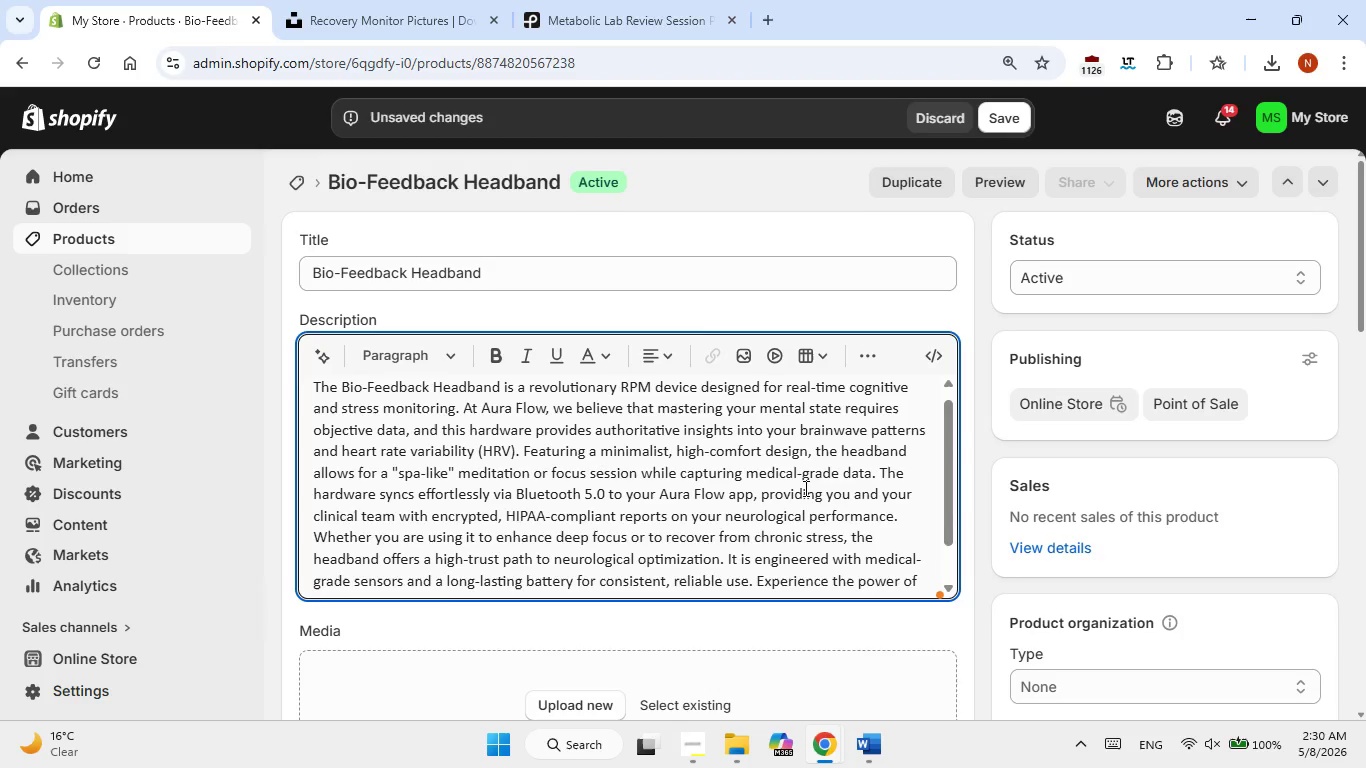 
scroll: coordinate [806, 491], scroll_direction: down, amount: 5.0
 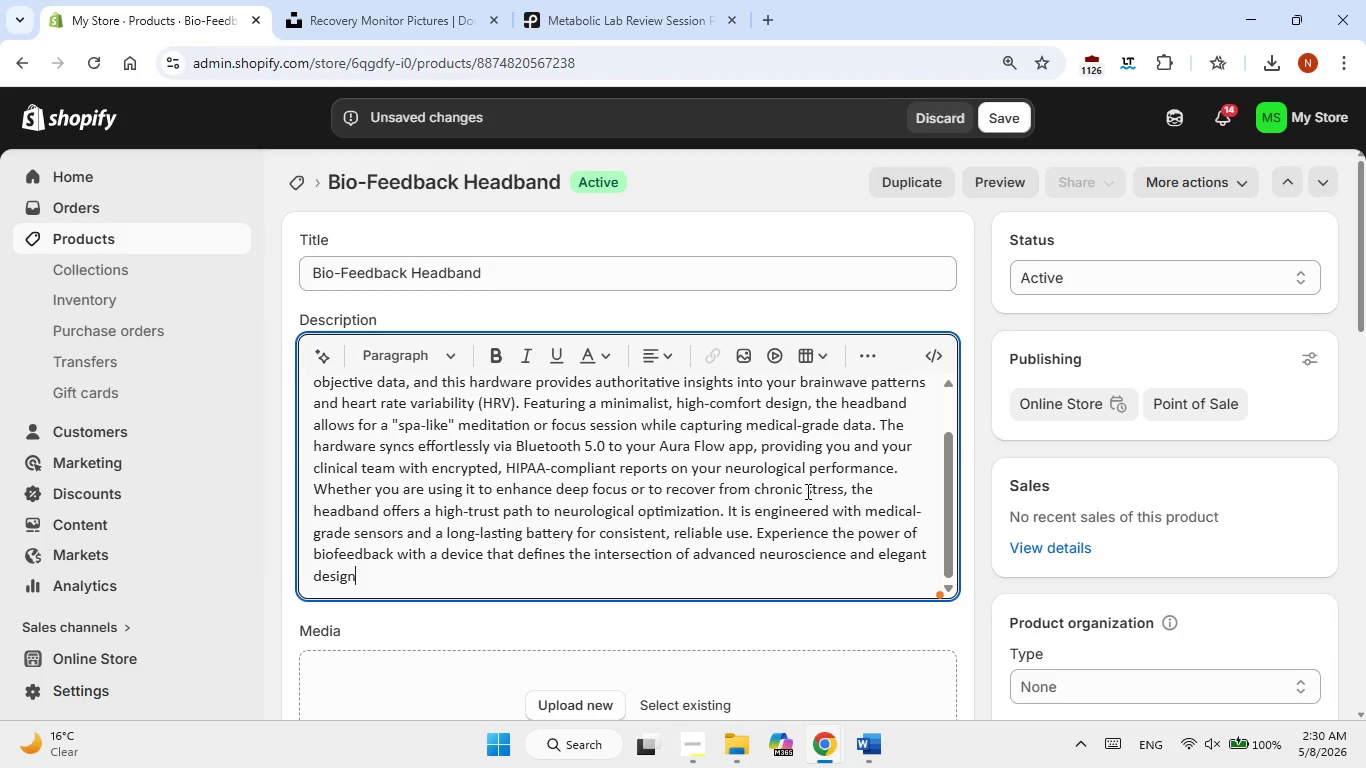 
key(Period)
 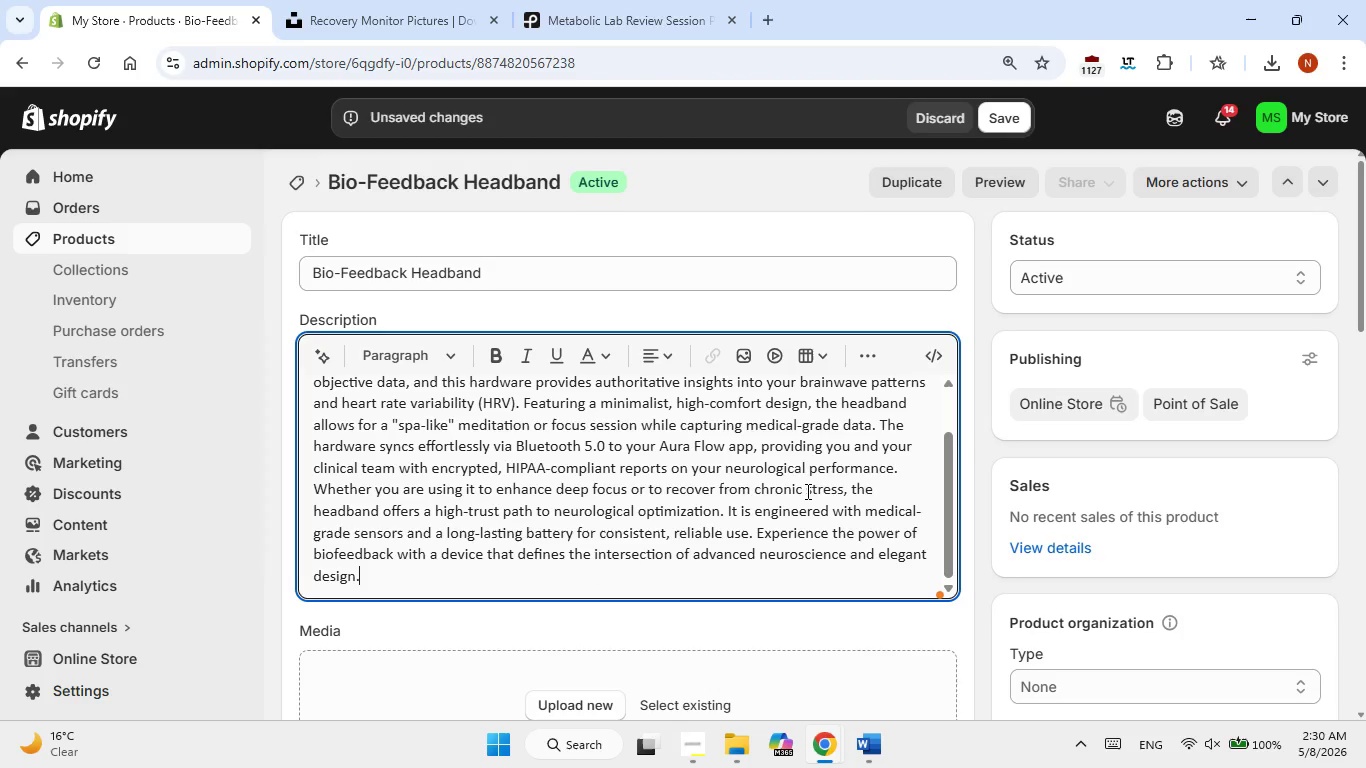 
scroll: coordinate [806, 491], scroll_direction: down, amount: 1.0
 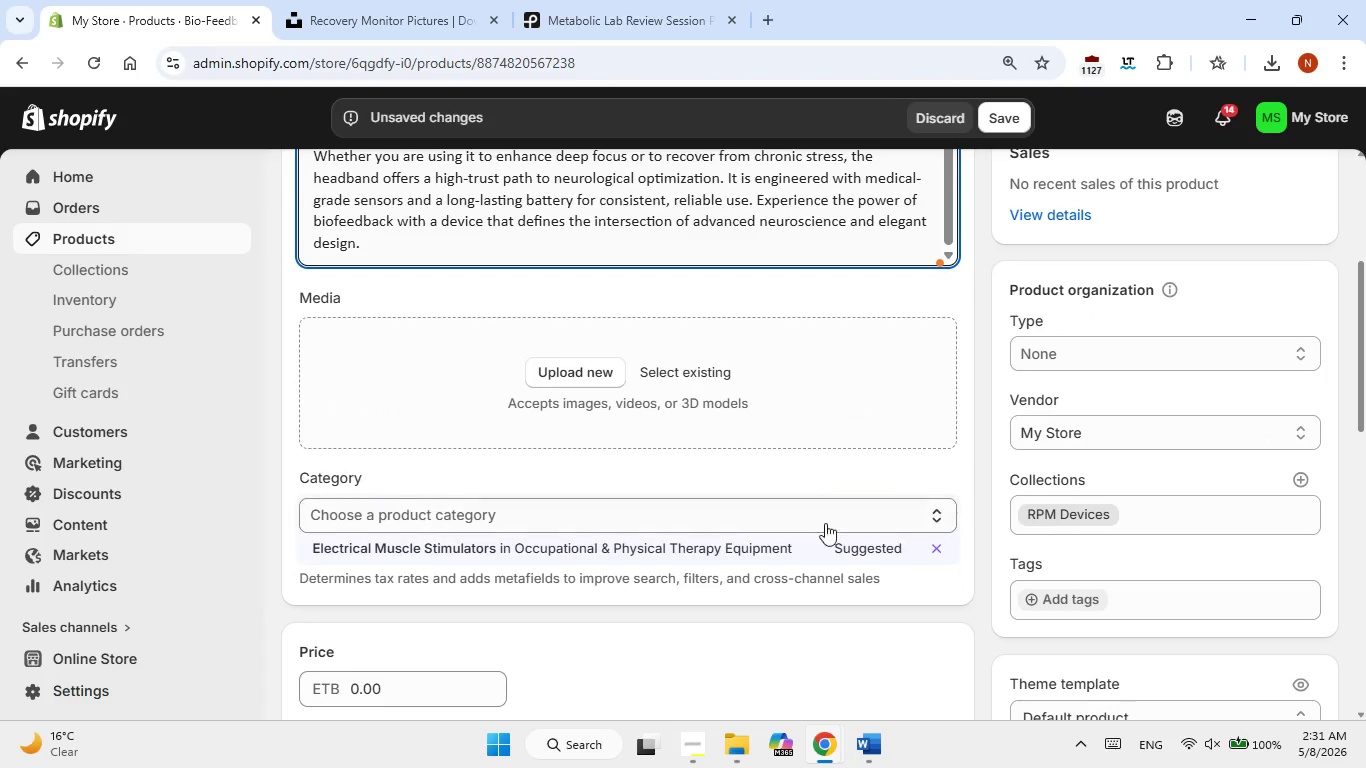 
left_click([844, 561])
 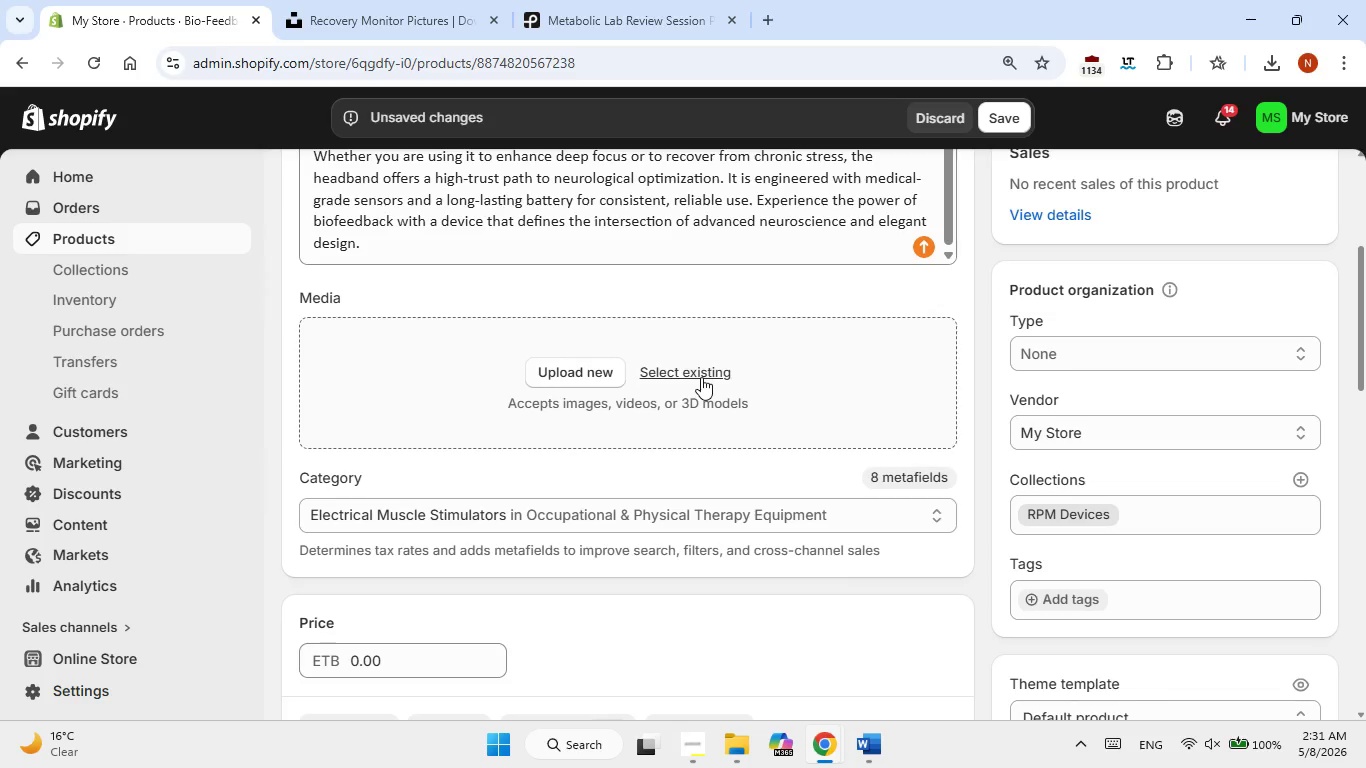 
wait(11.41)
 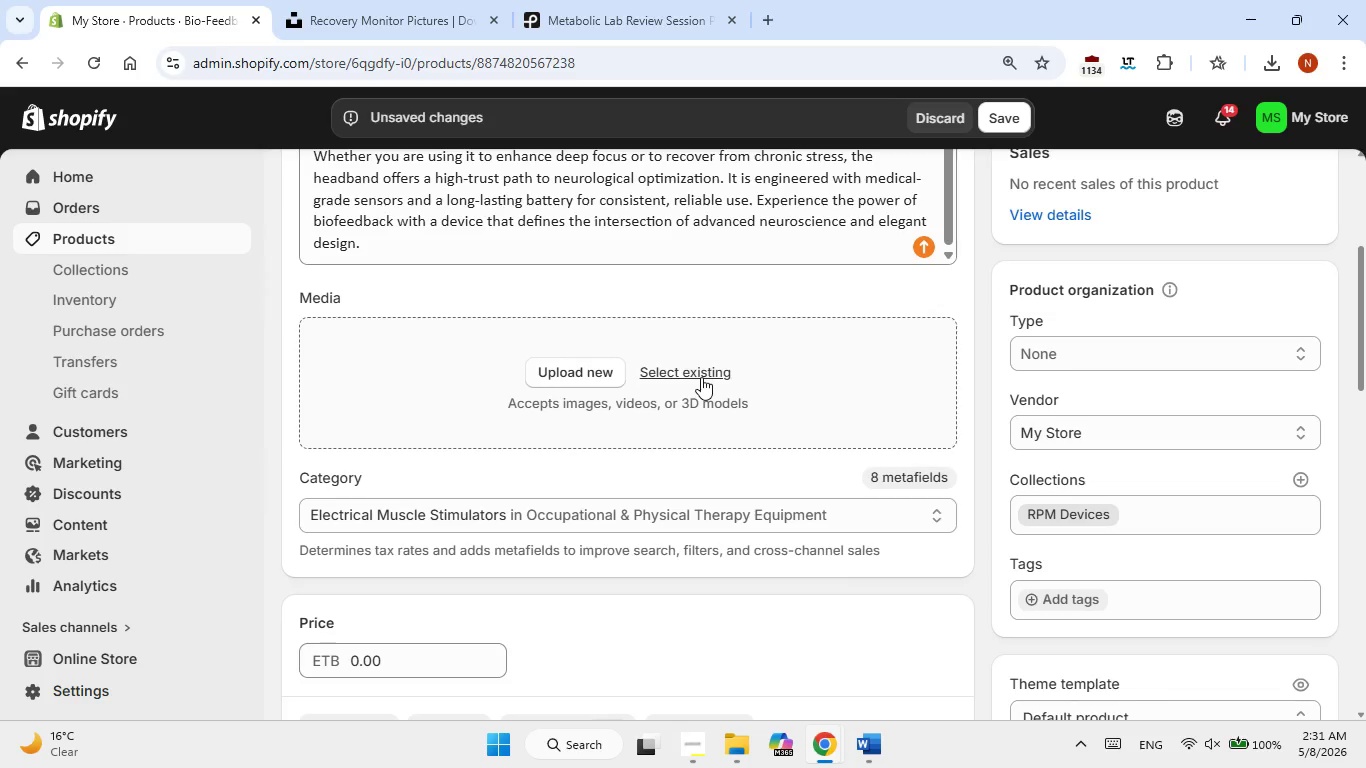 
left_click([879, 749])
 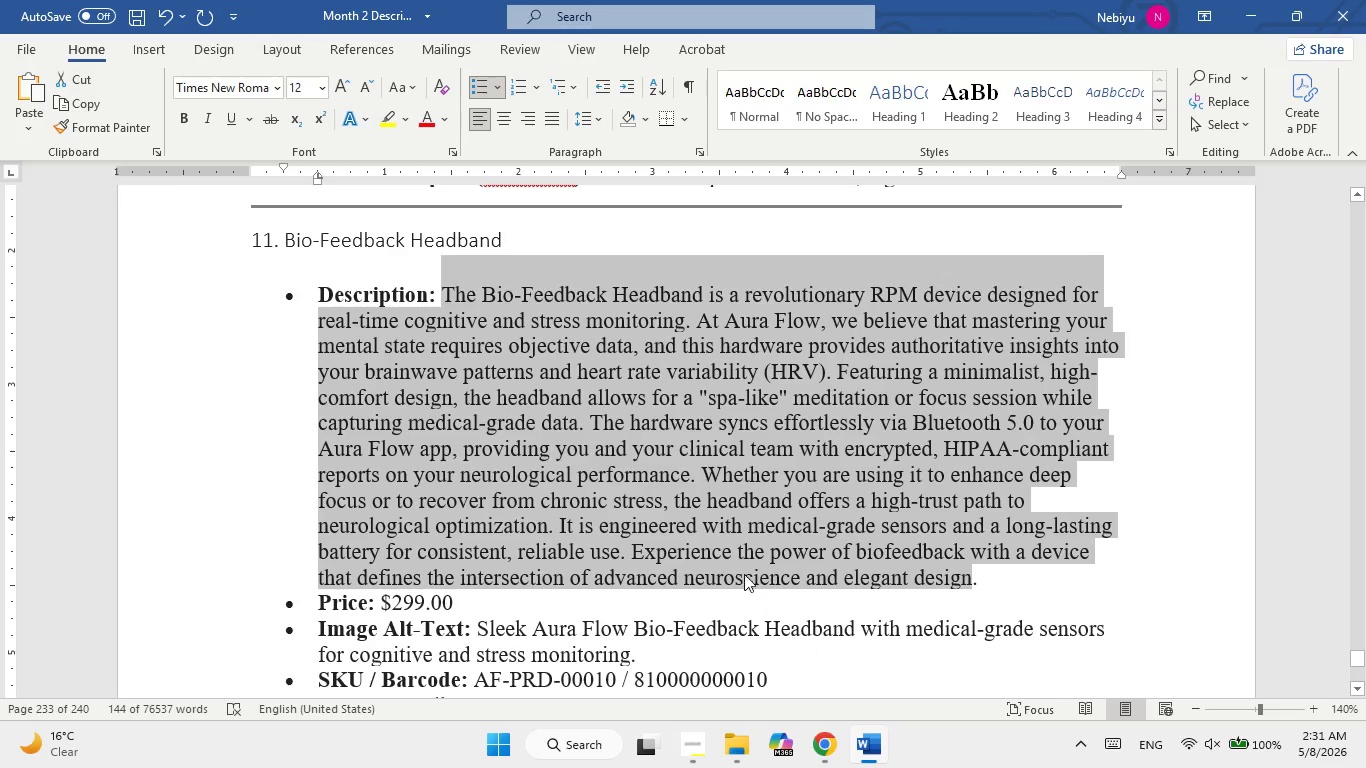 
scroll: coordinate [740, 565], scroll_direction: down, amount: 1.0
 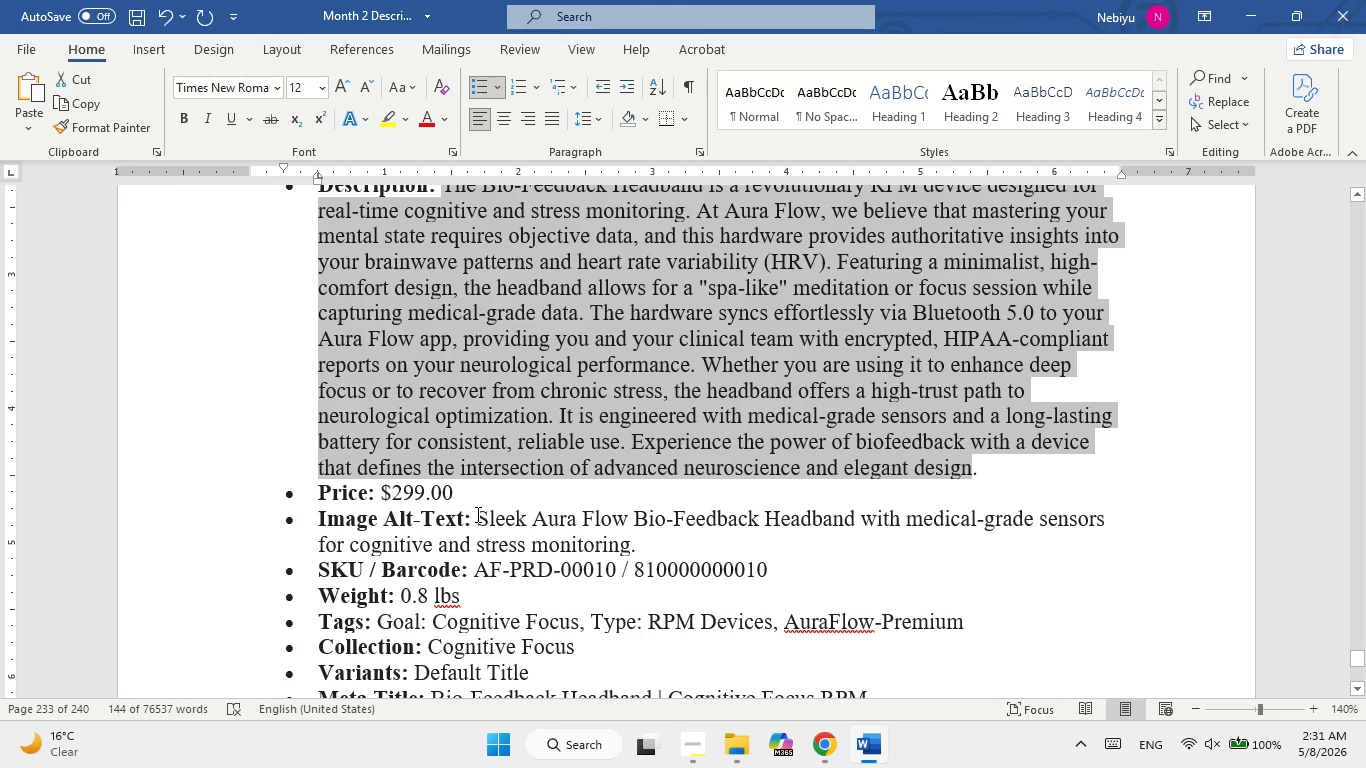 
scroll: coordinate [476, 514], scroll_direction: up, amount: 2.0
 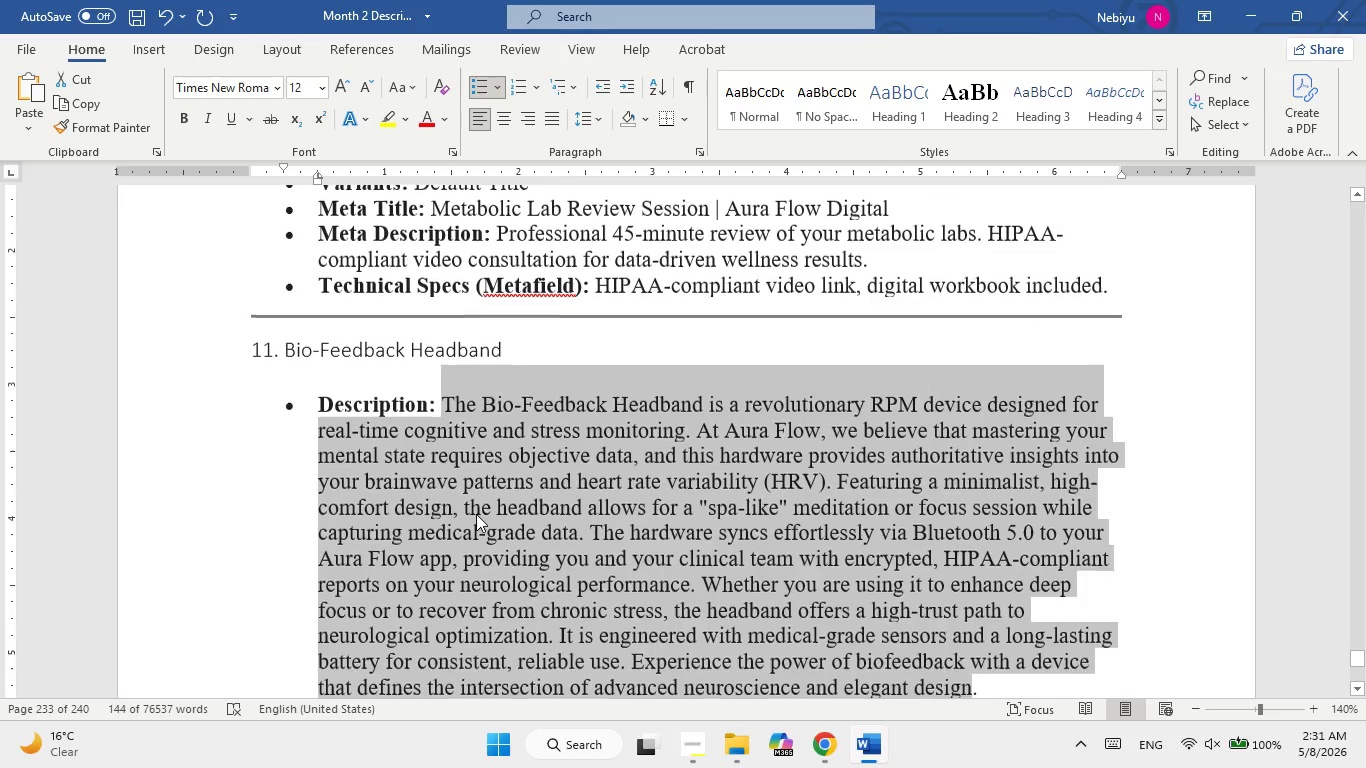 
scroll: coordinate [476, 514], scroll_direction: down, amount: 2.0
 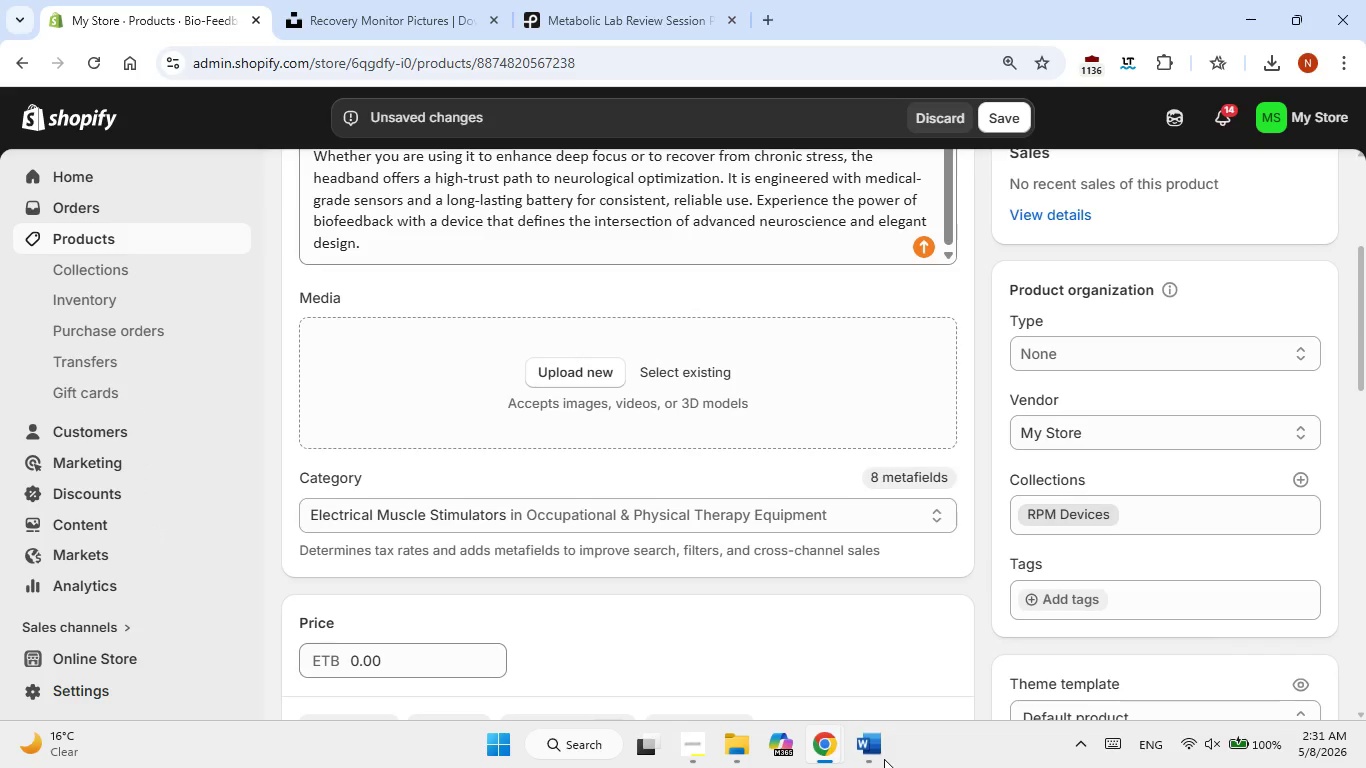 
scroll: coordinate [702, 556], scroll_direction: up, amount: 3.0
 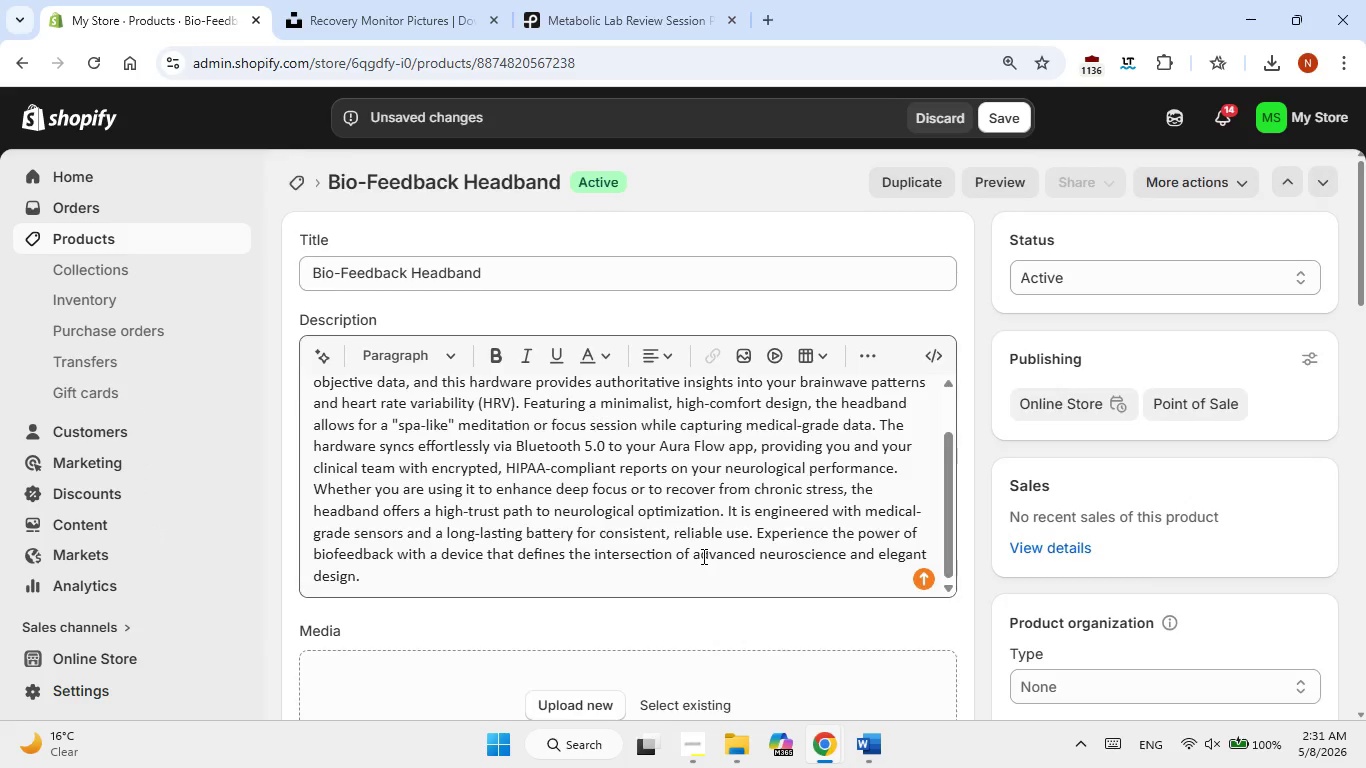 
scroll: coordinate [702, 556], scroll_direction: down, amount: 3.0
 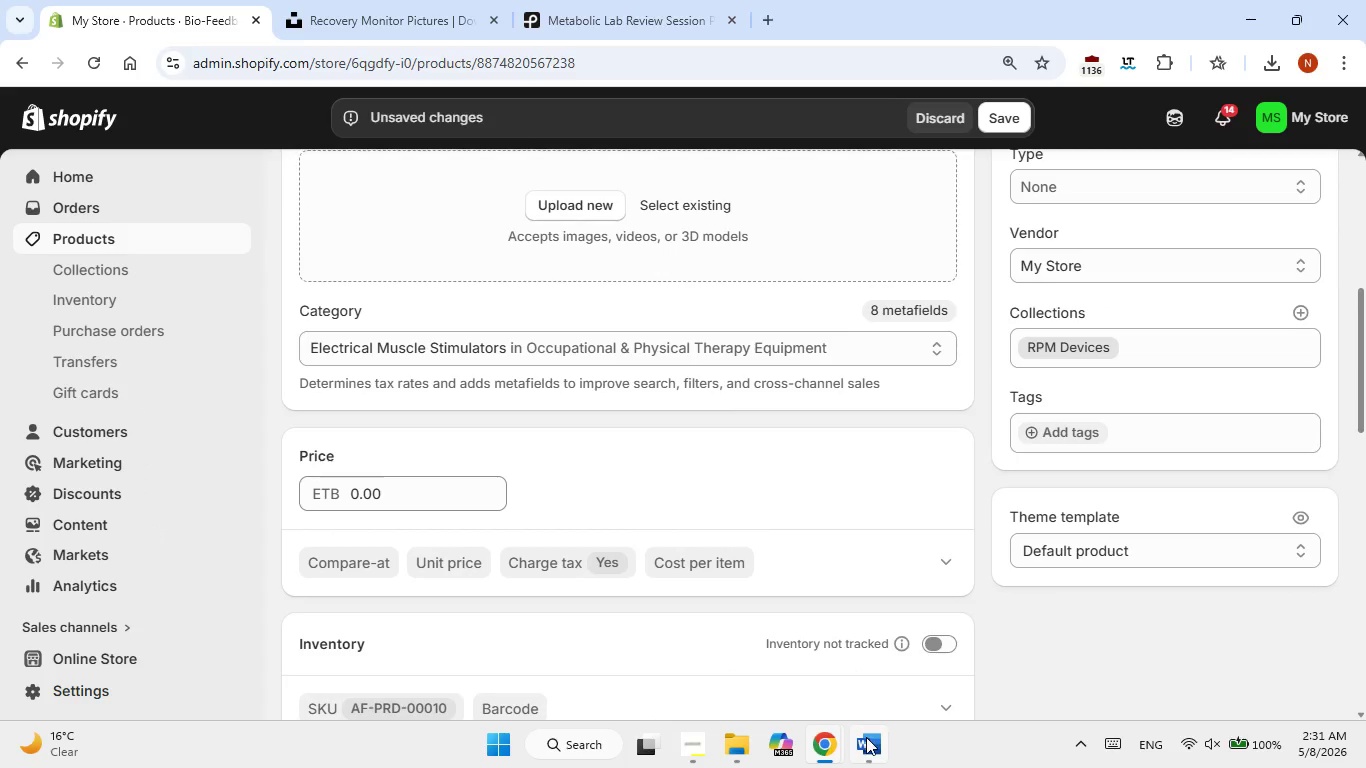 
left_click([867, 743])
 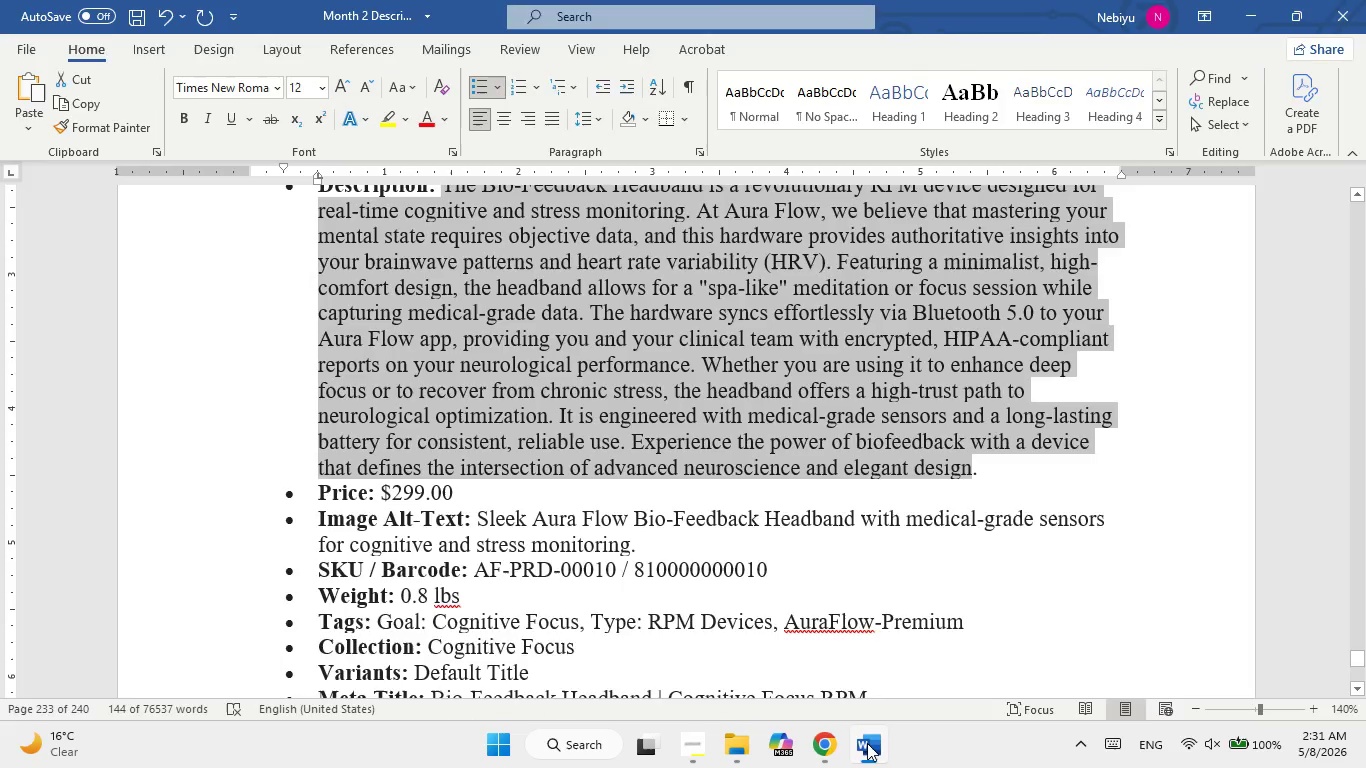 
left_click([867, 743])
 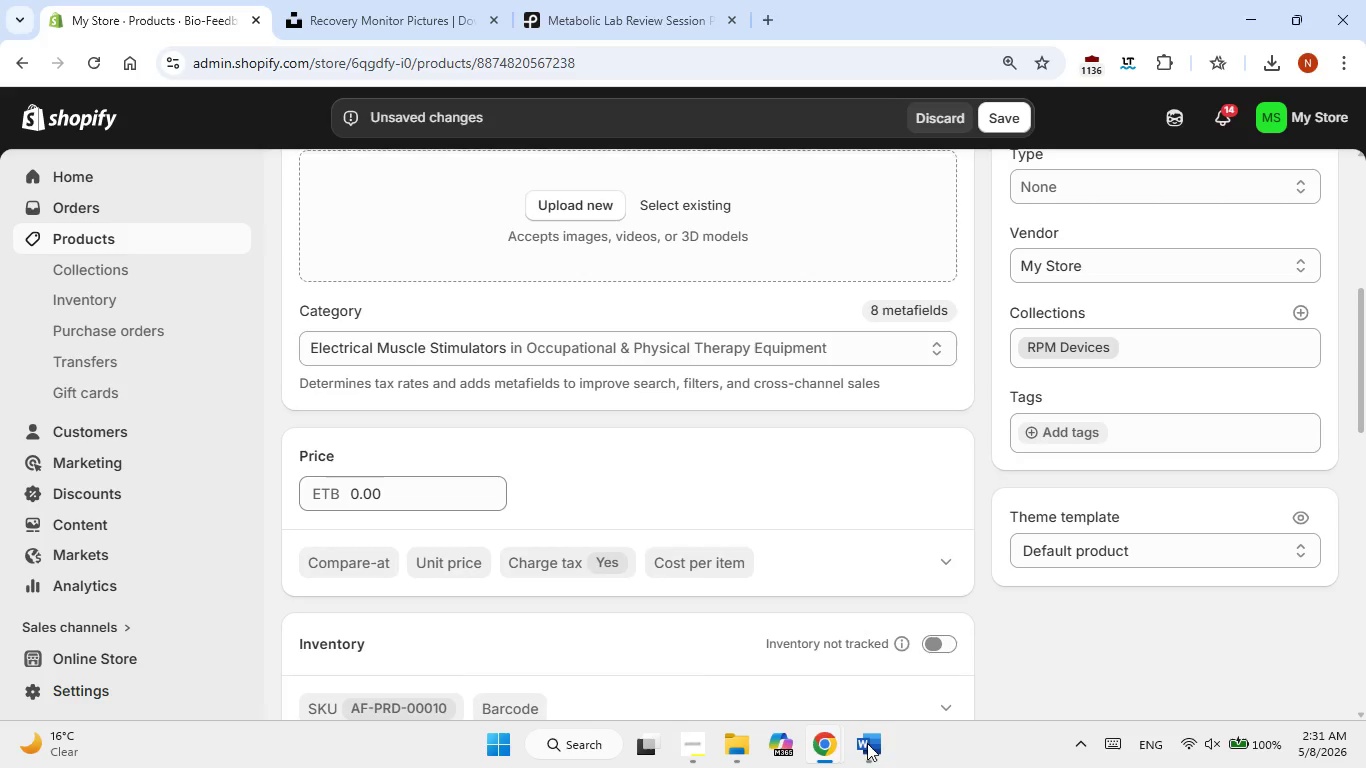 
left_click([867, 743])
 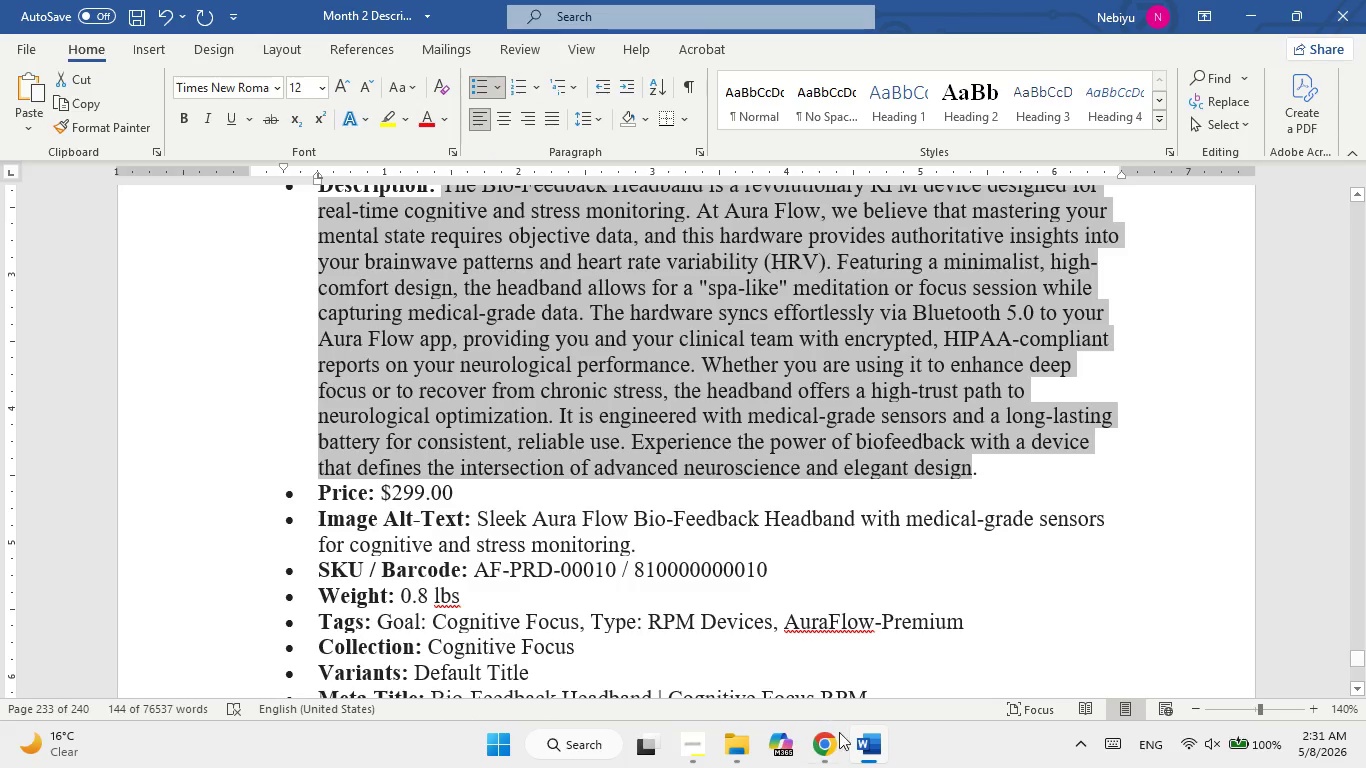 
left_click([845, 748])
 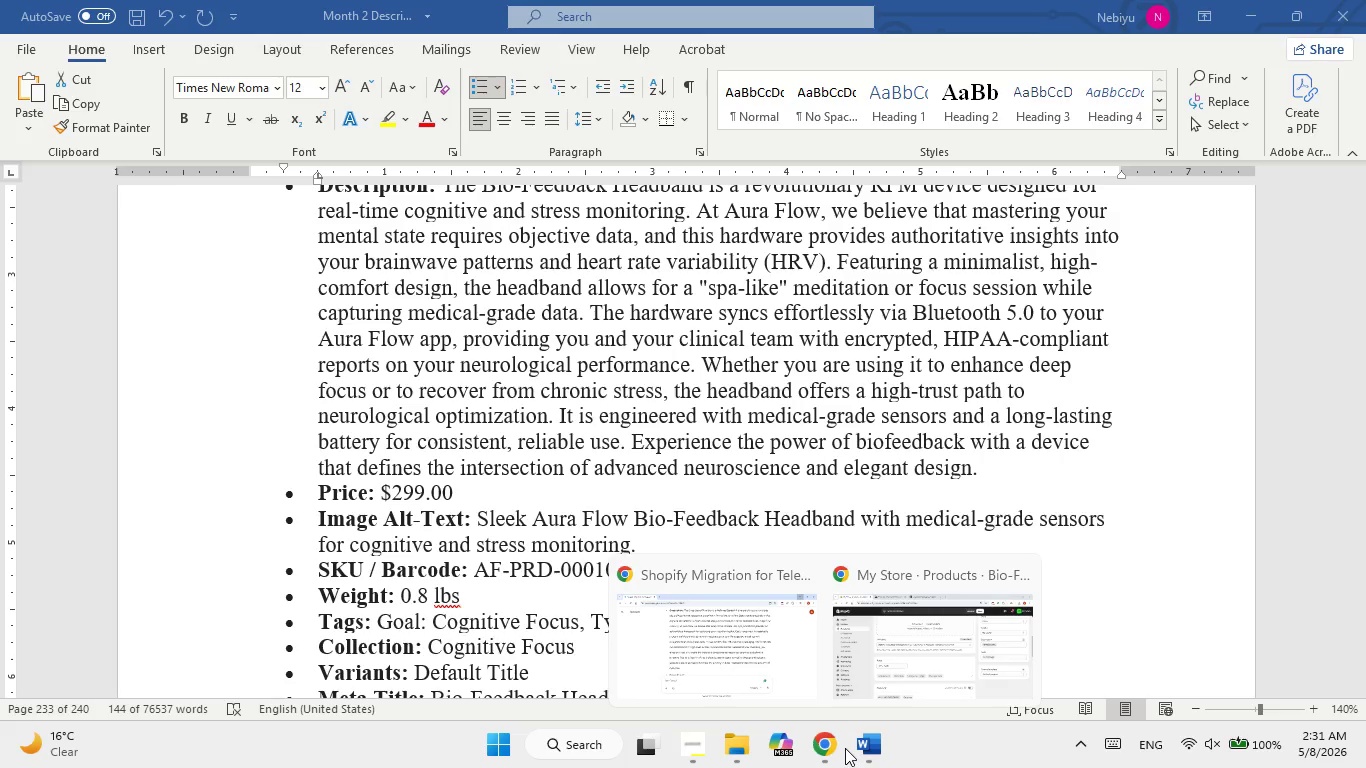 
left_click([855, 733])
 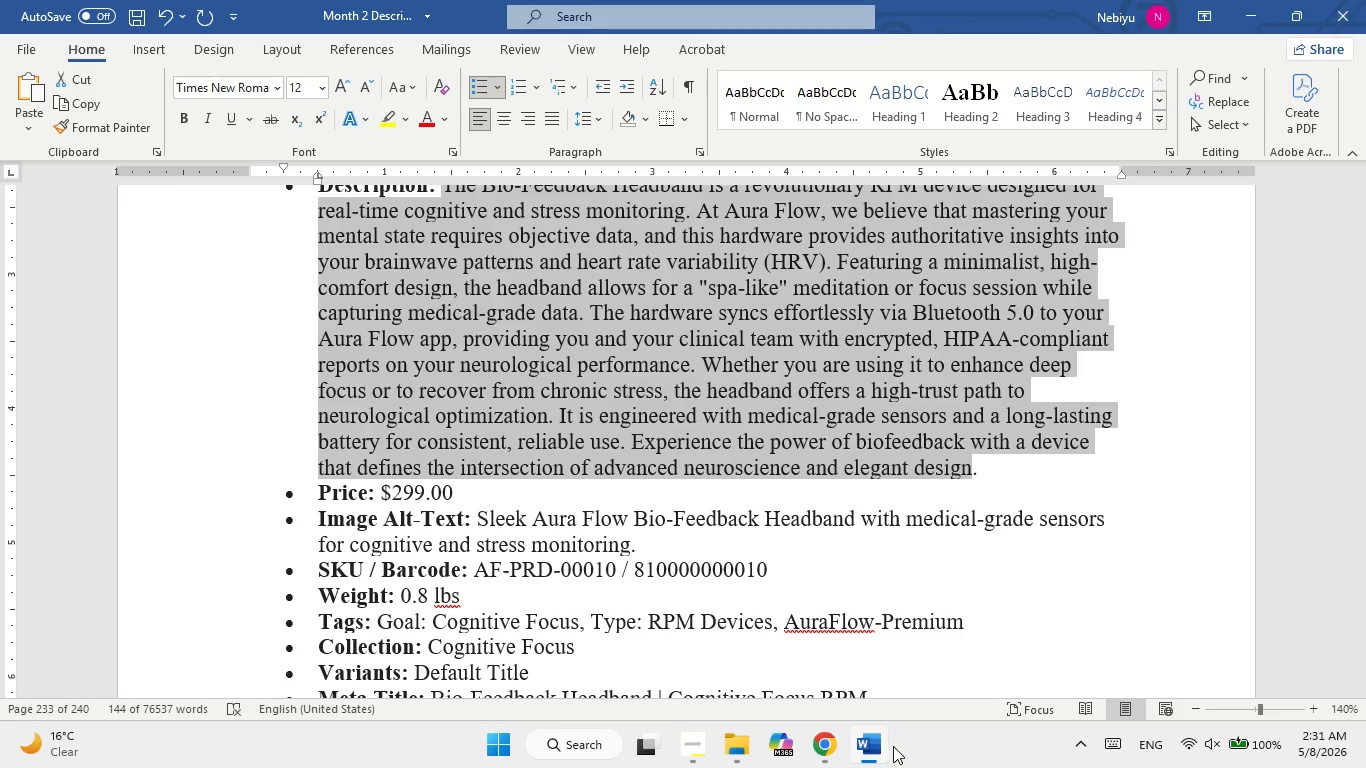 
left_click([882, 746])
 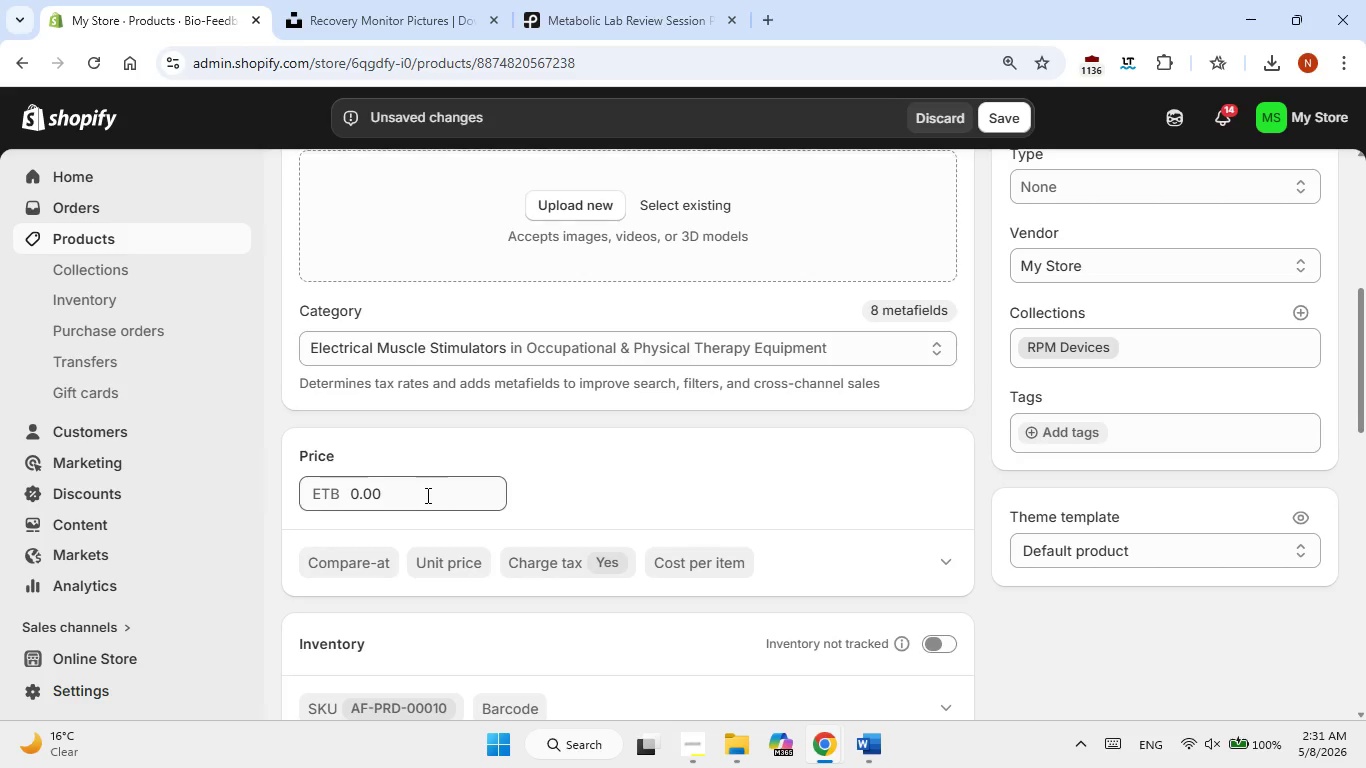 
double_click([426, 494])
 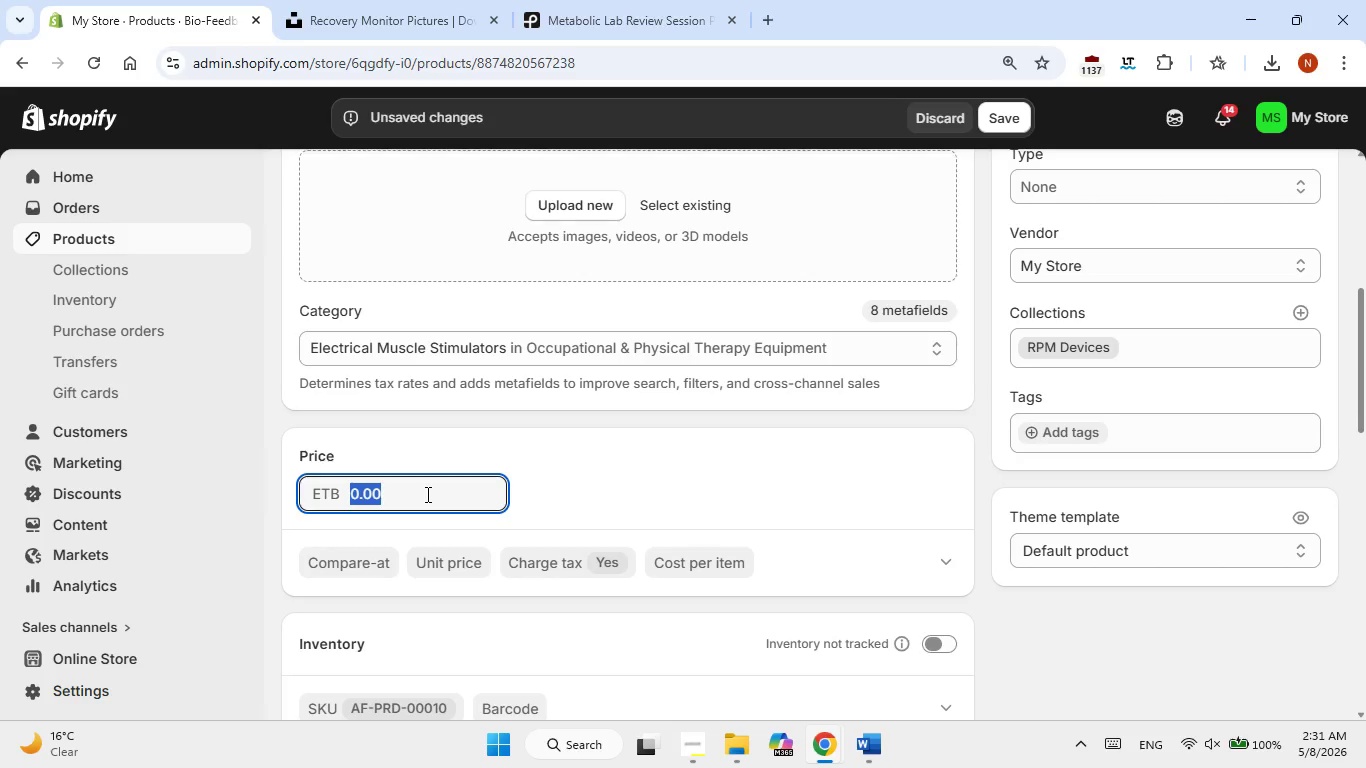 
key(Numpad2)
 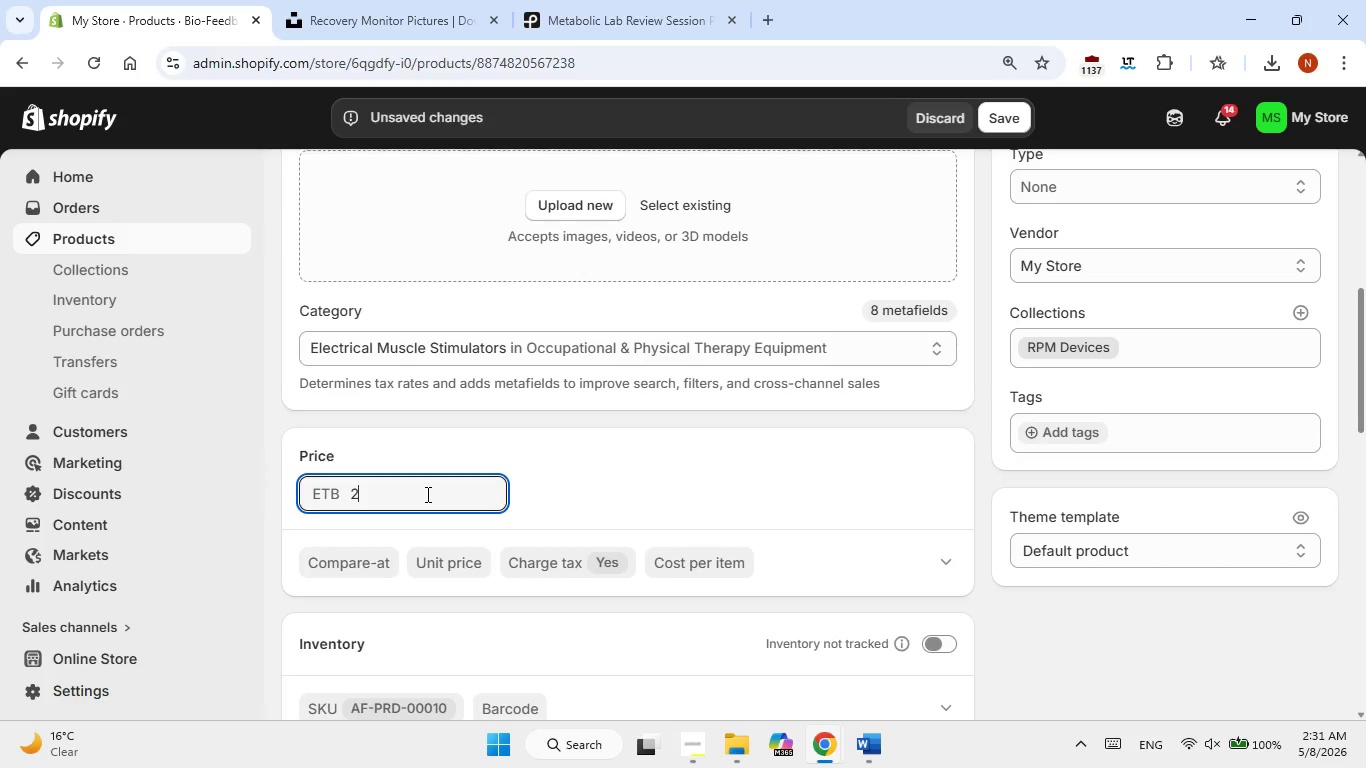 
key(Numpad9)
 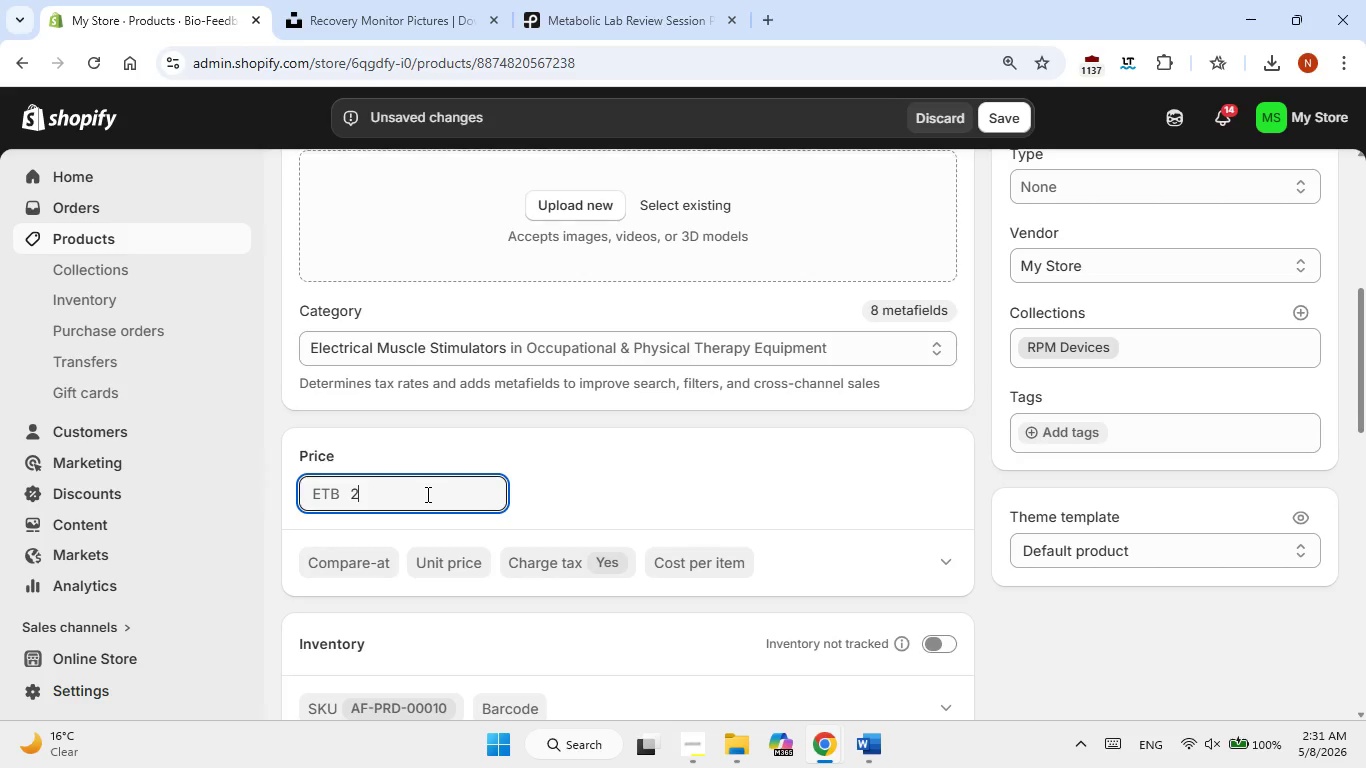 
key(Numpad9)
 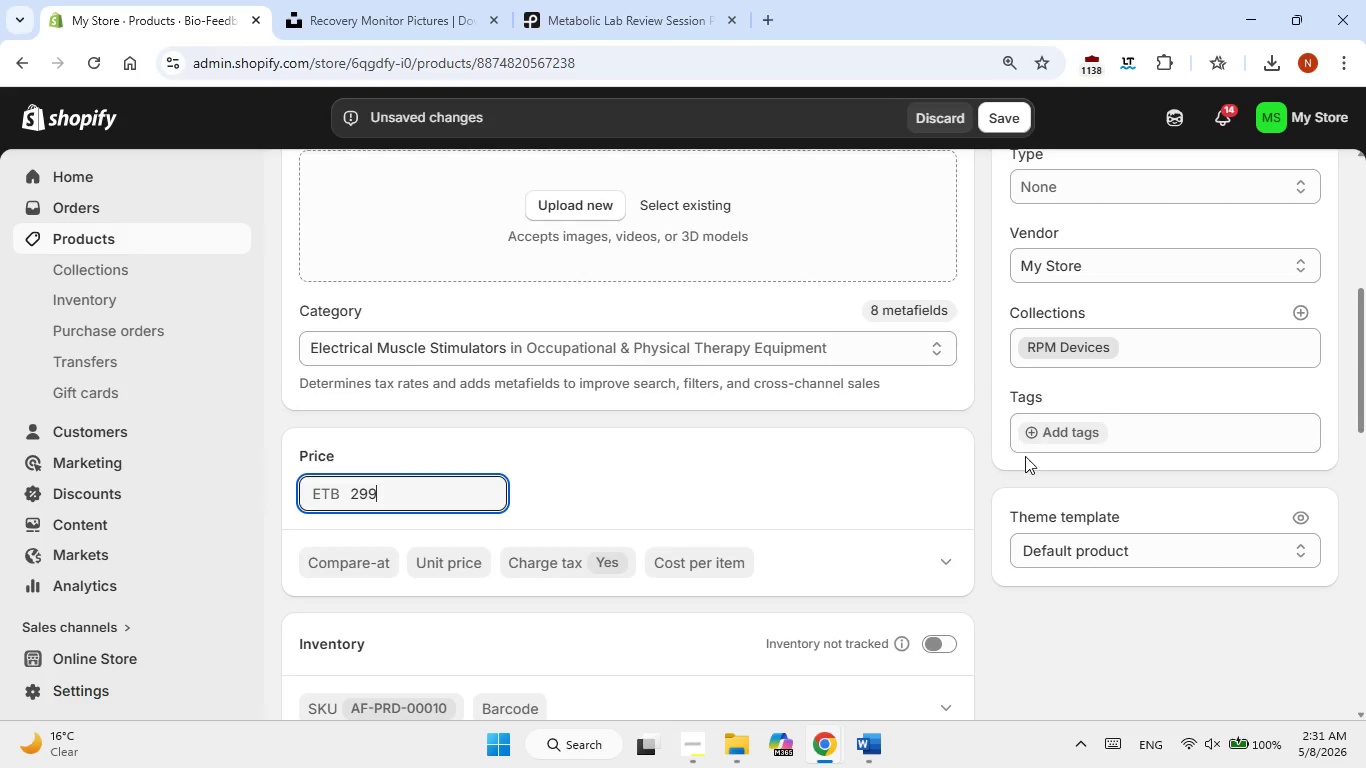 
left_click([1039, 431])
 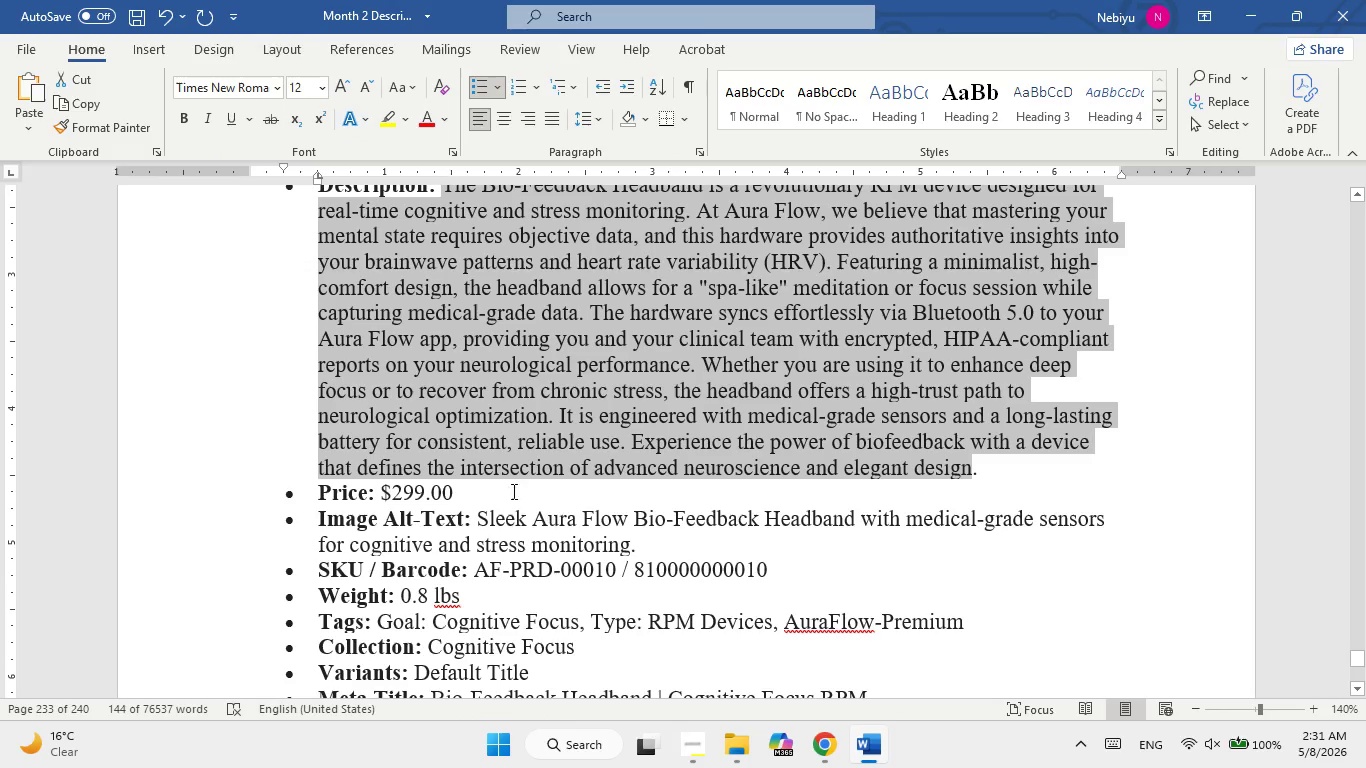 
scroll: coordinate [492, 535], scroll_direction: down, amount: 1.0
 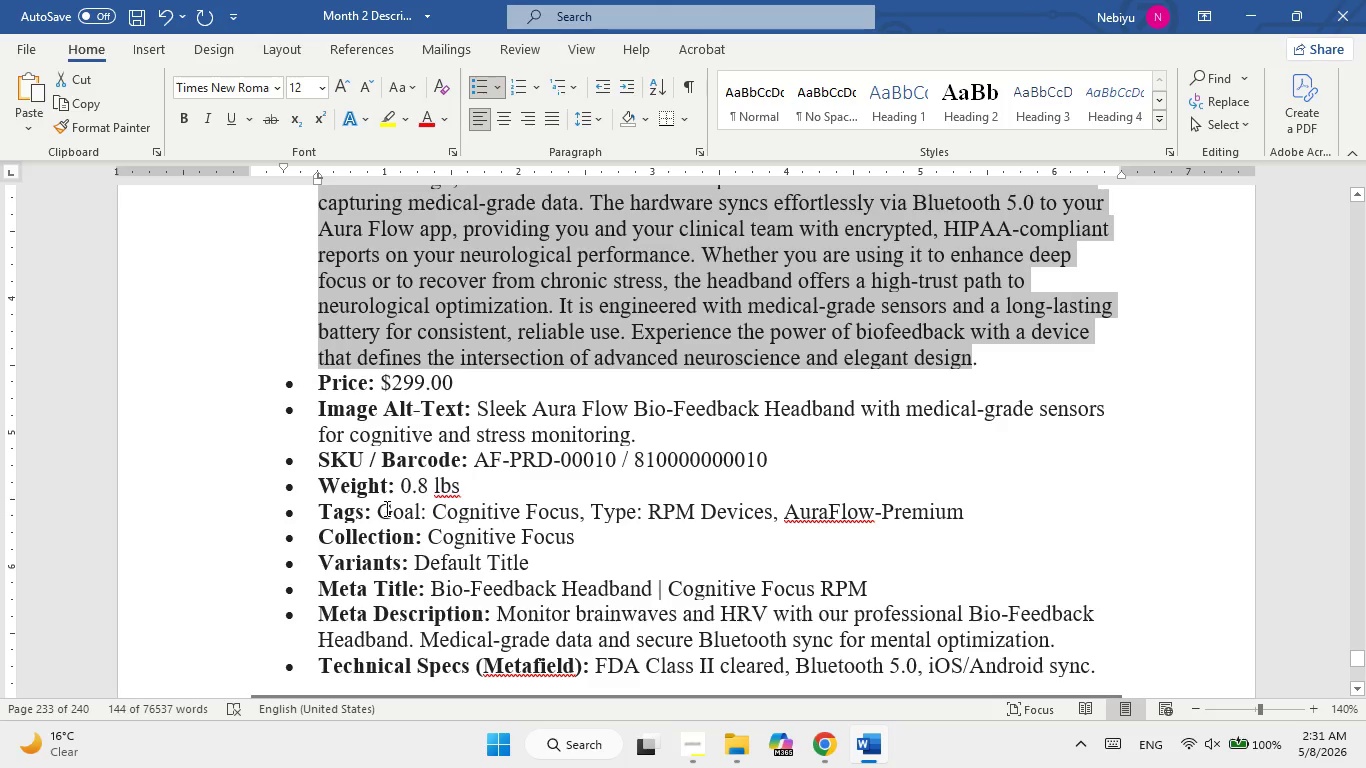 
left_click_drag(start_coordinate=[385, 508], to_coordinate=[957, 515])
 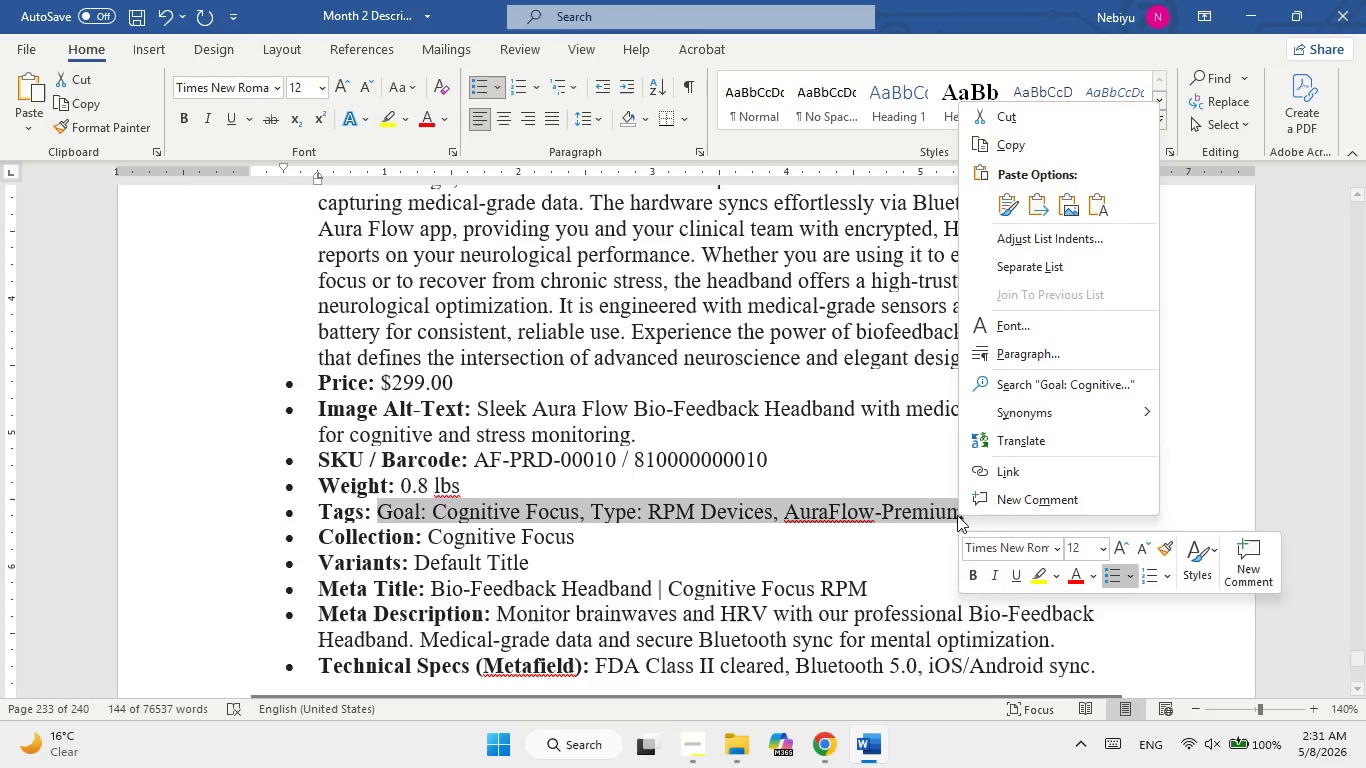 
right_click([957, 515])
 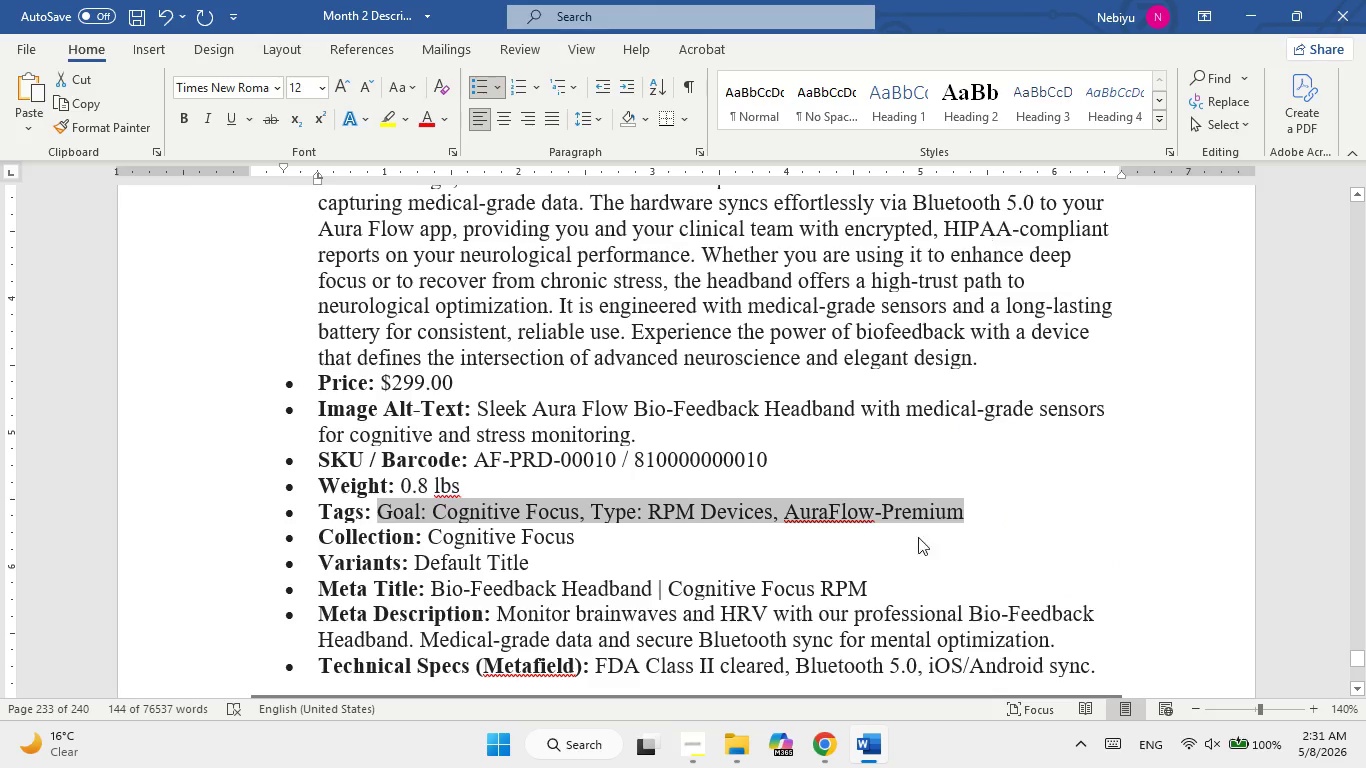 
left_click([878, 741])
 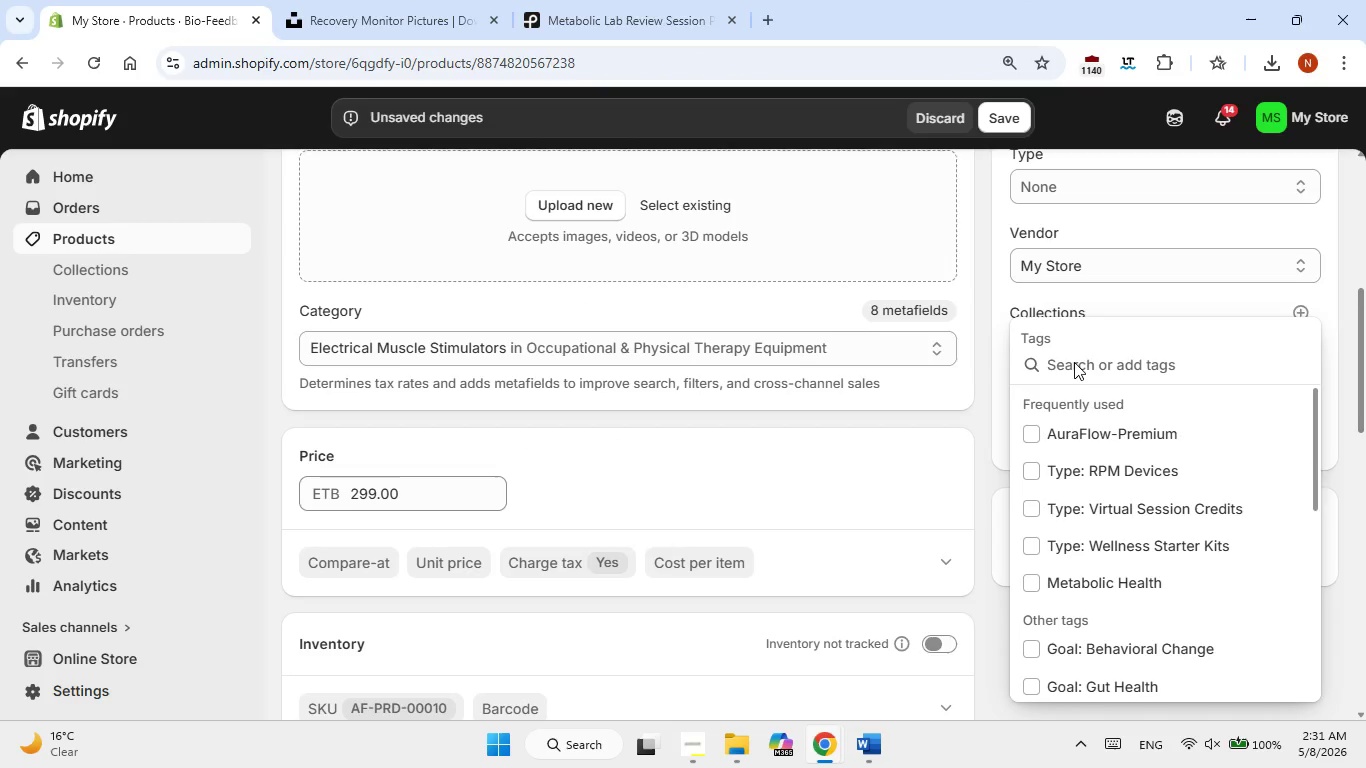 
right_click([1072, 360])
 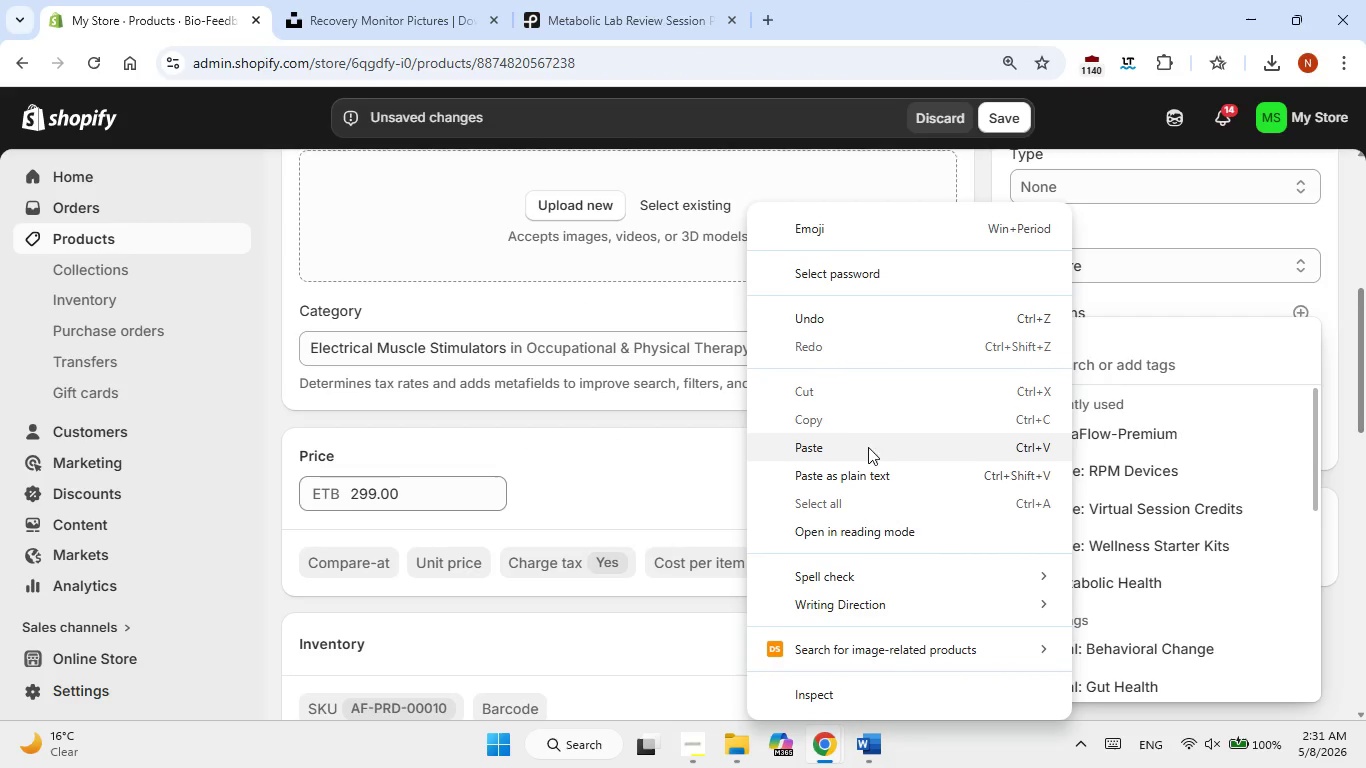 
left_click([844, 446])
 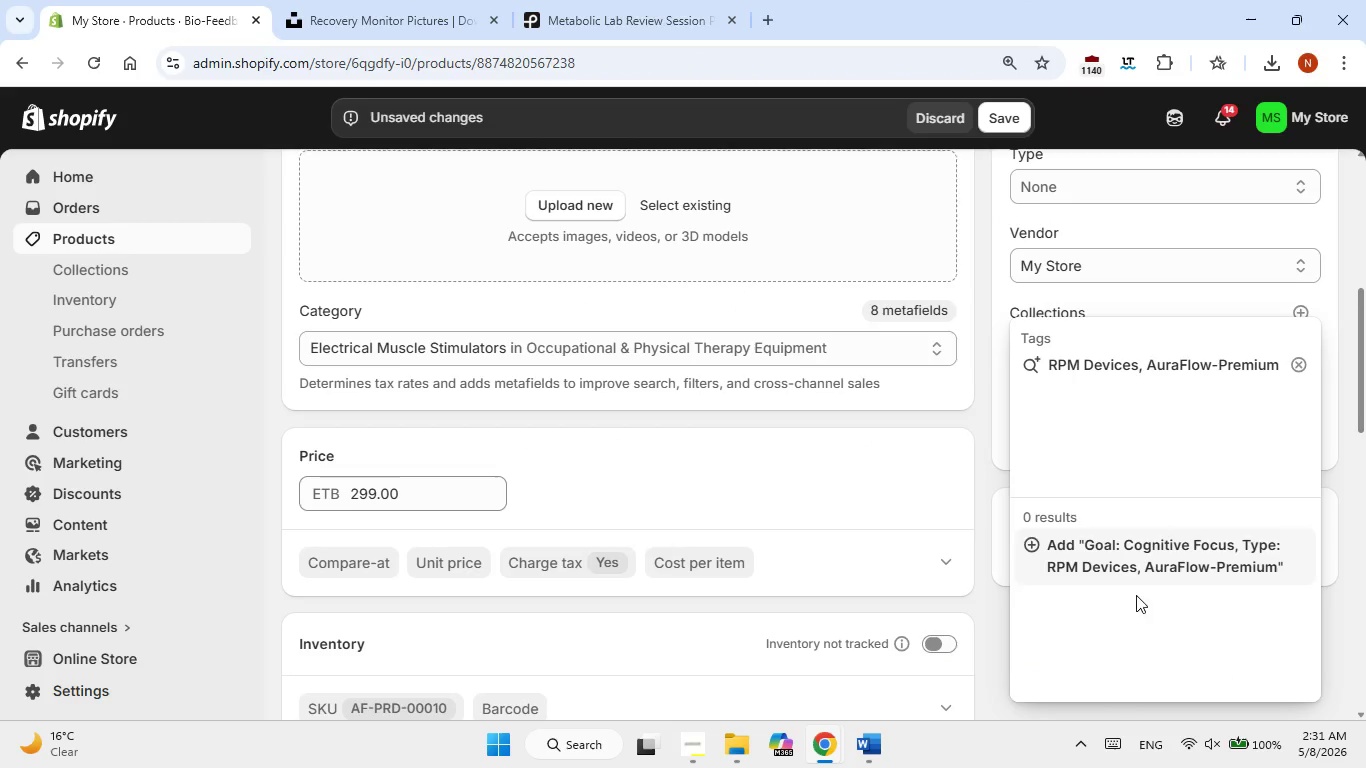 
left_click([1136, 564])
 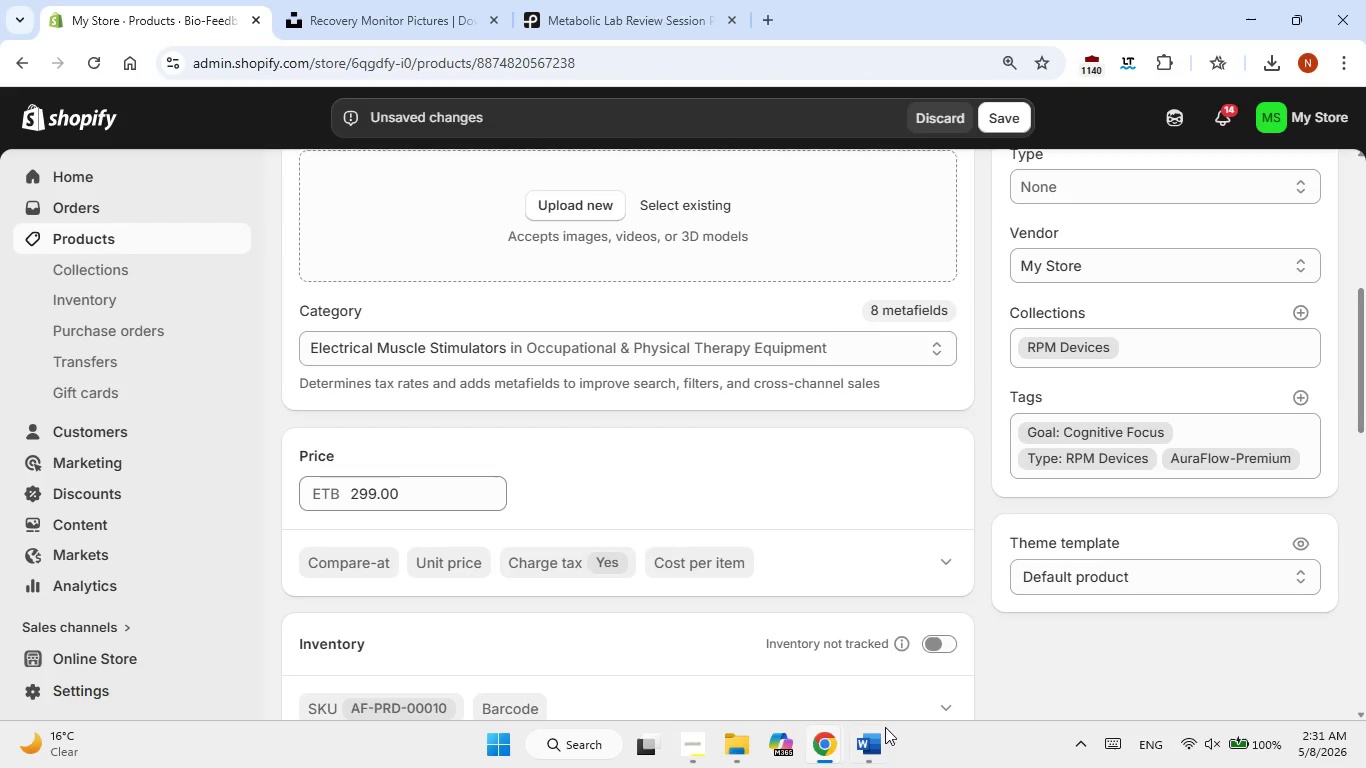 
left_click([878, 737])
 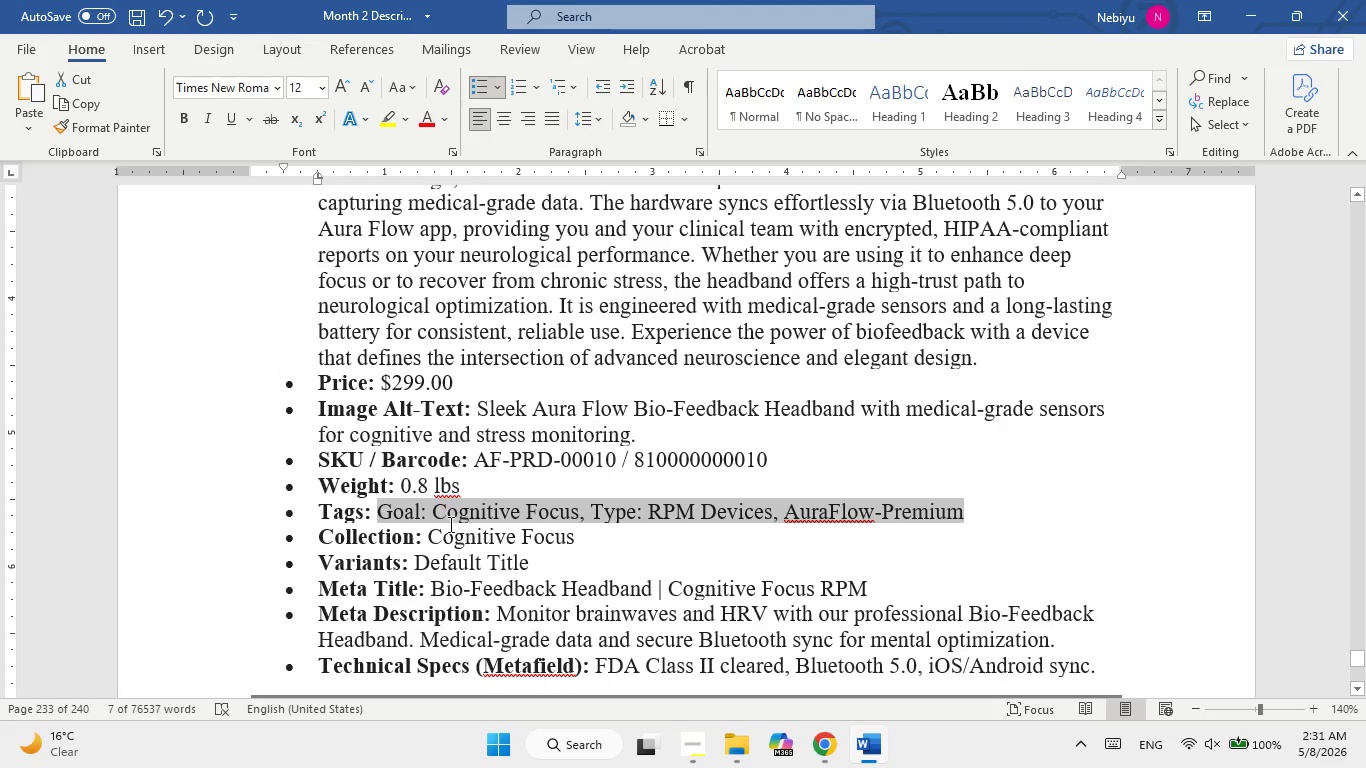 
left_click_drag(start_coordinate=[449, 524], to_coordinate=[564, 532])
 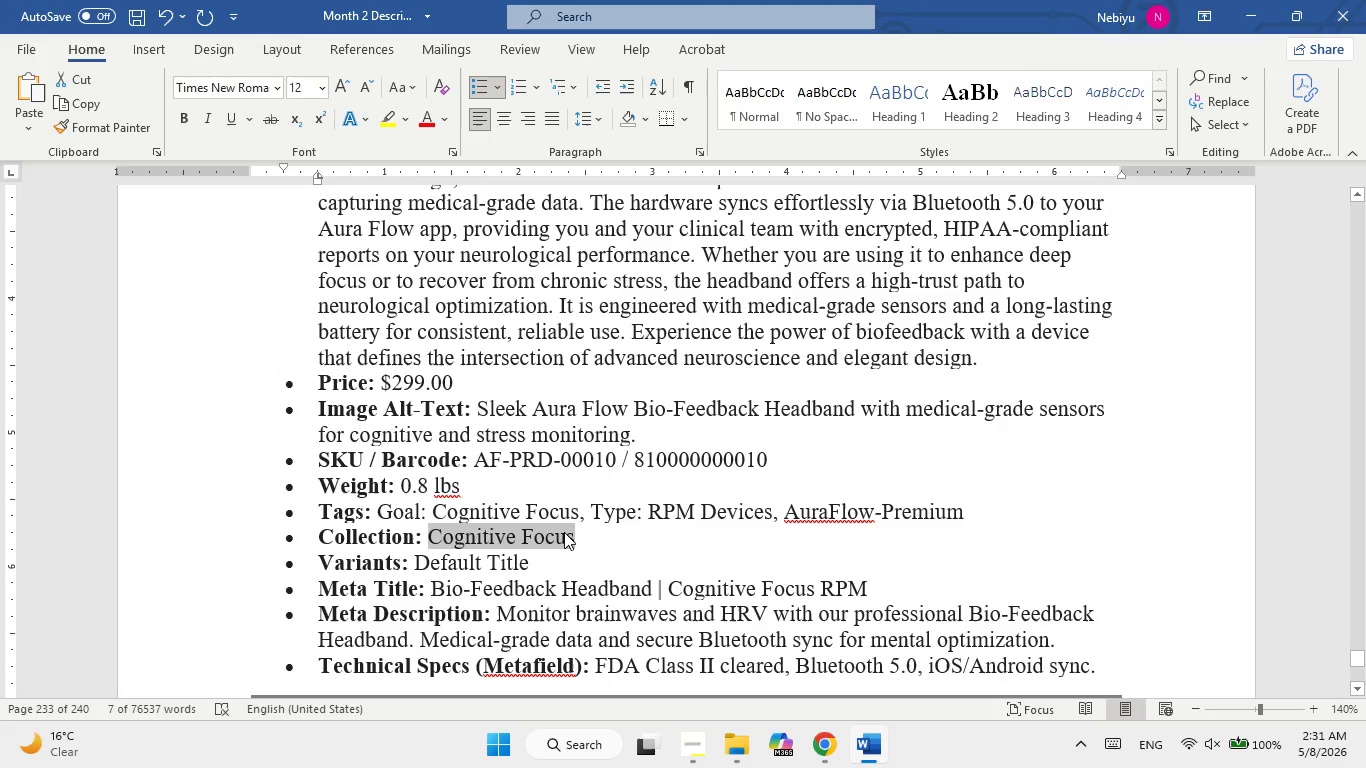 
right_click([564, 532])
 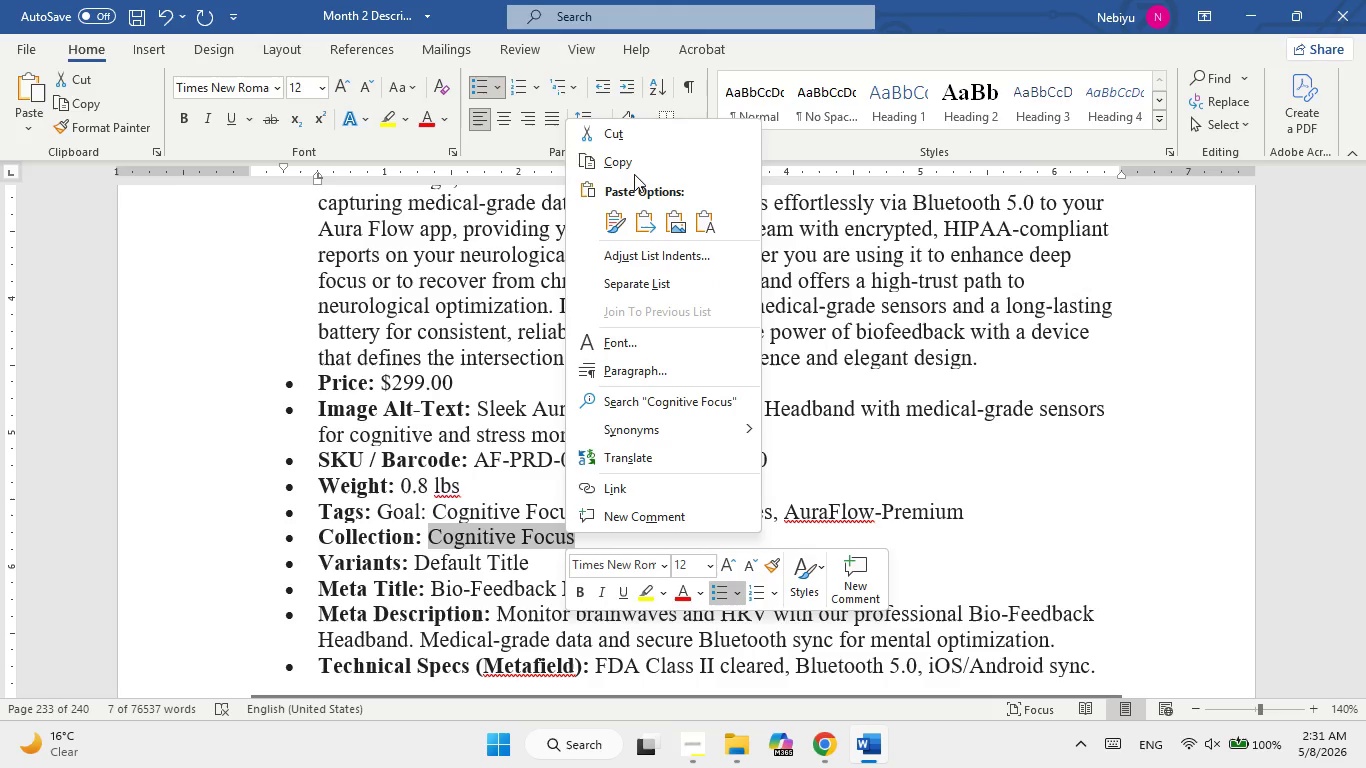 
left_click([636, 168])
 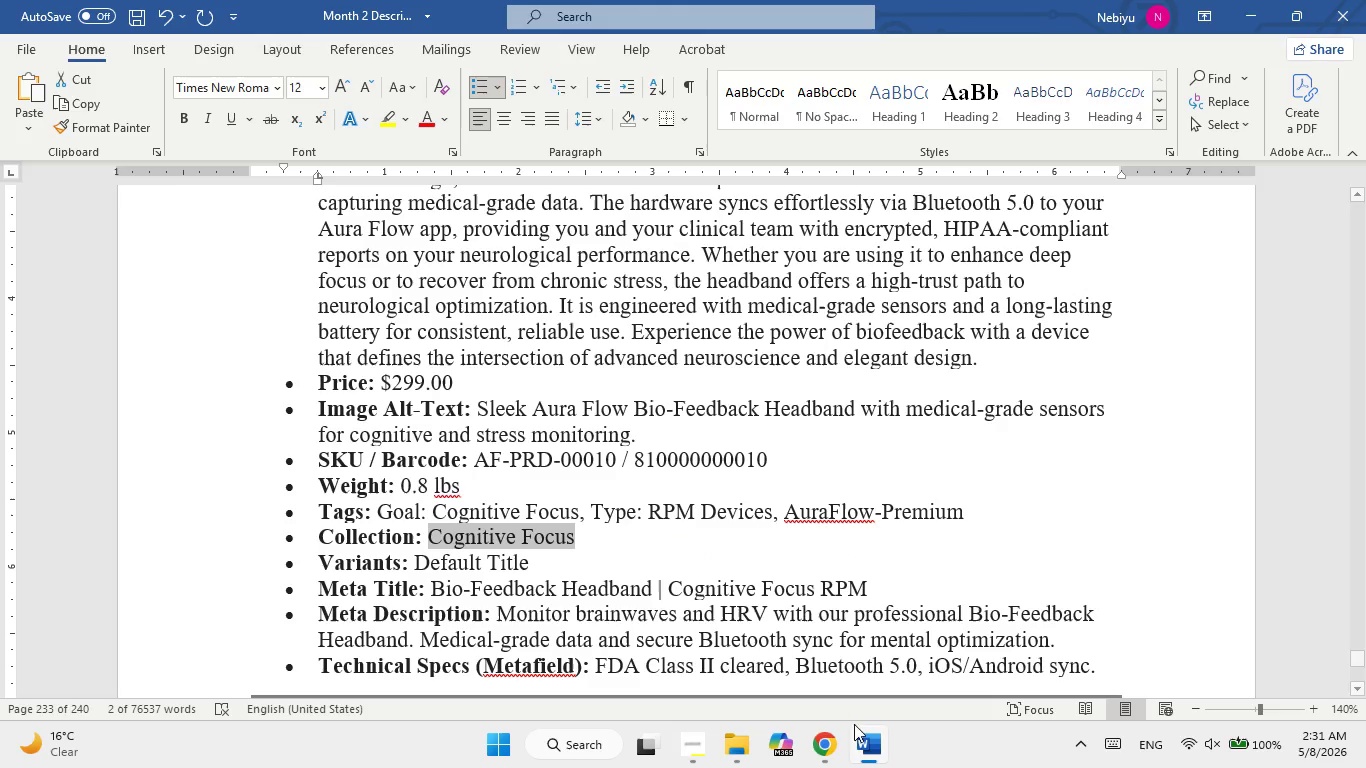 
left_click([860, 750])
 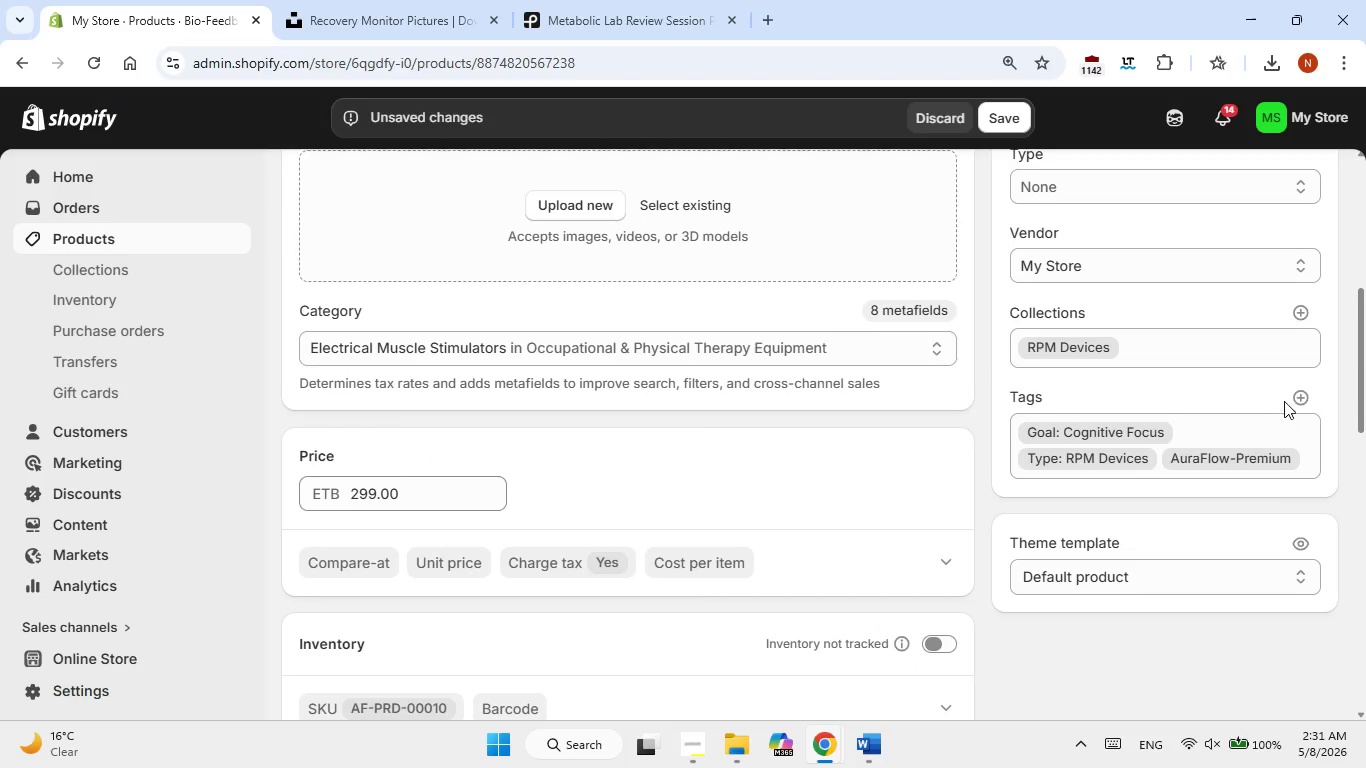 
left_click([1300, 396])
 